 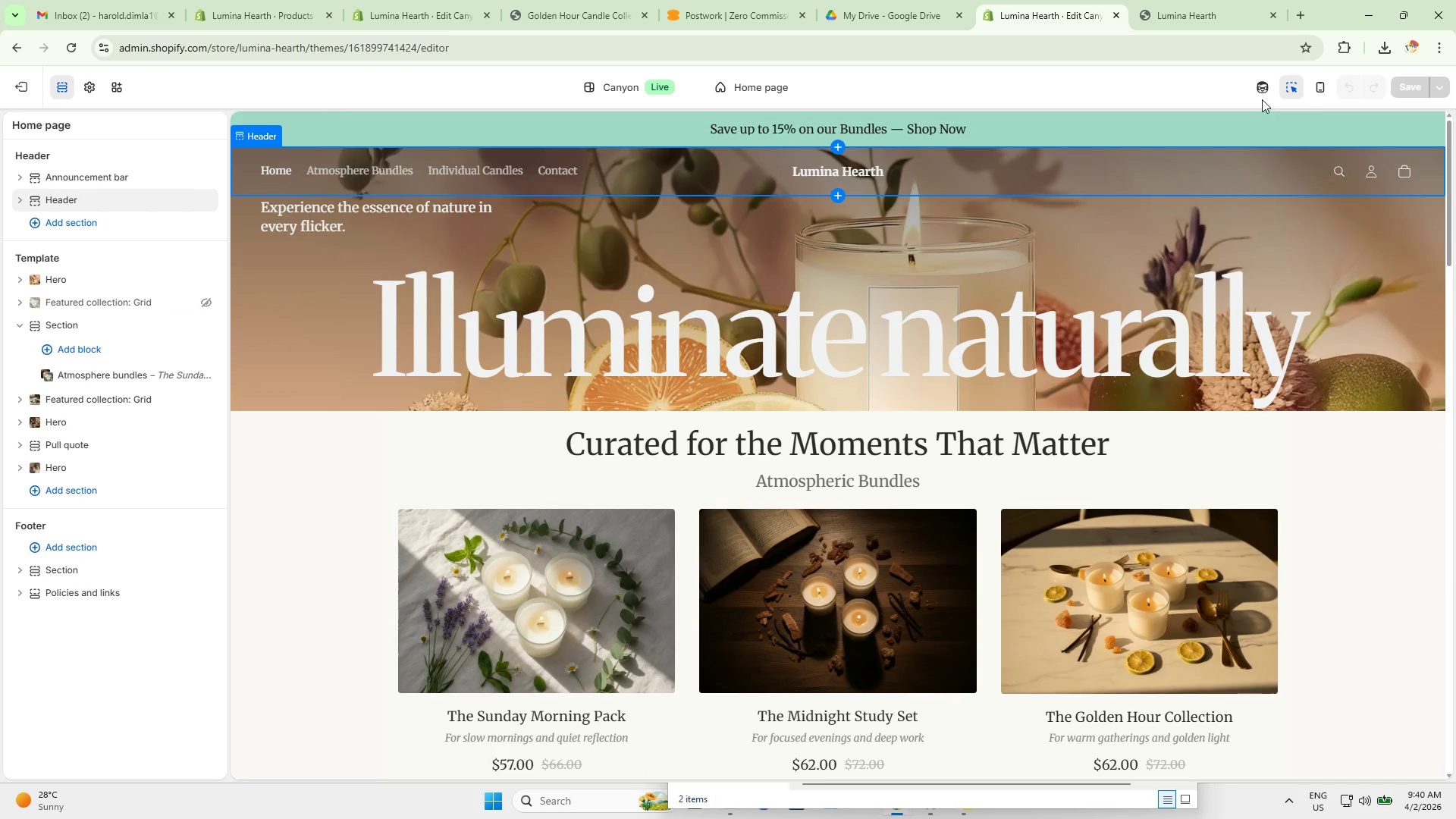 
left_click([1262, 91])
 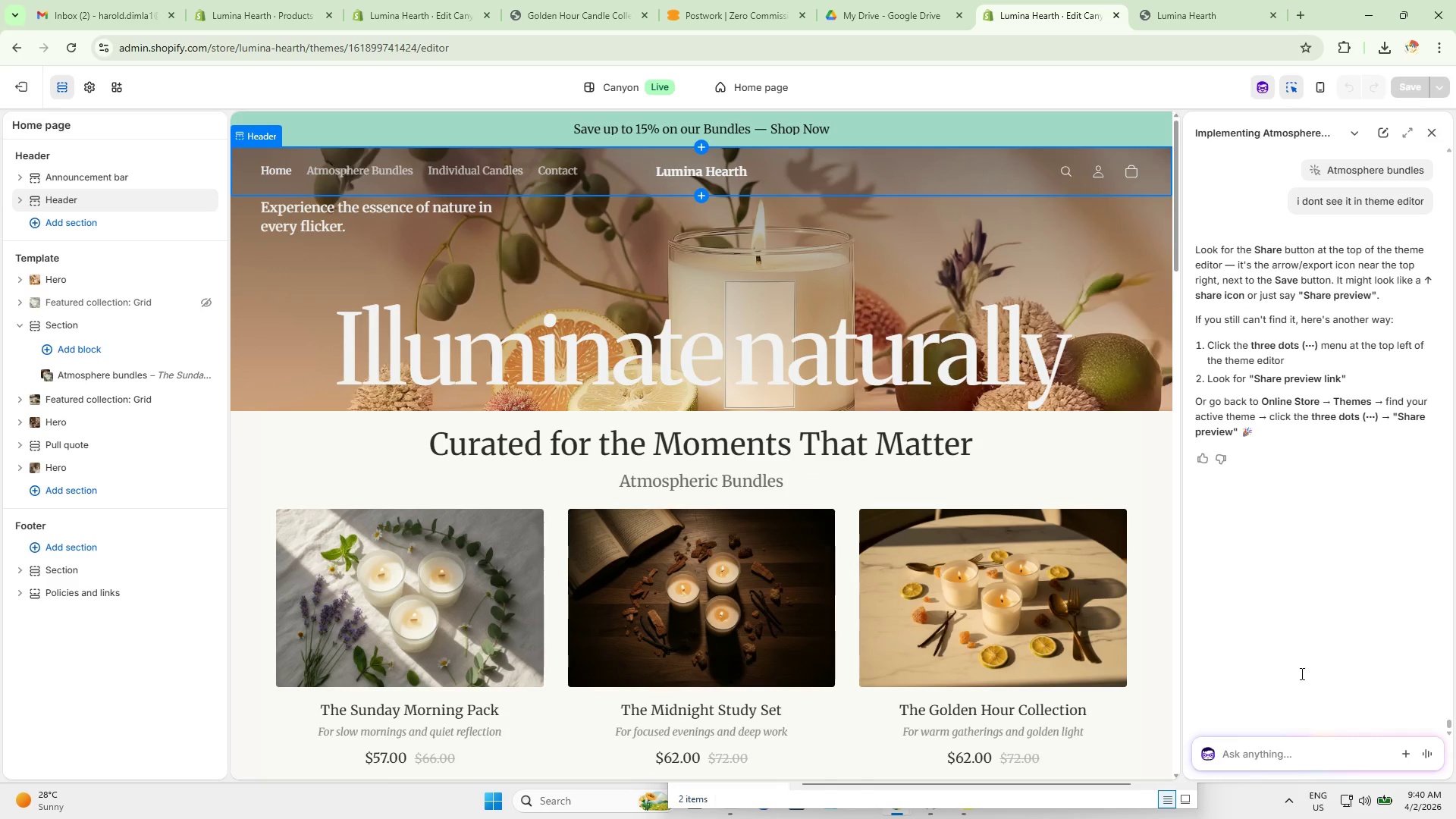 
scroll: coordinate [1265, 121], scroll_direction: up, amount: 6.0
 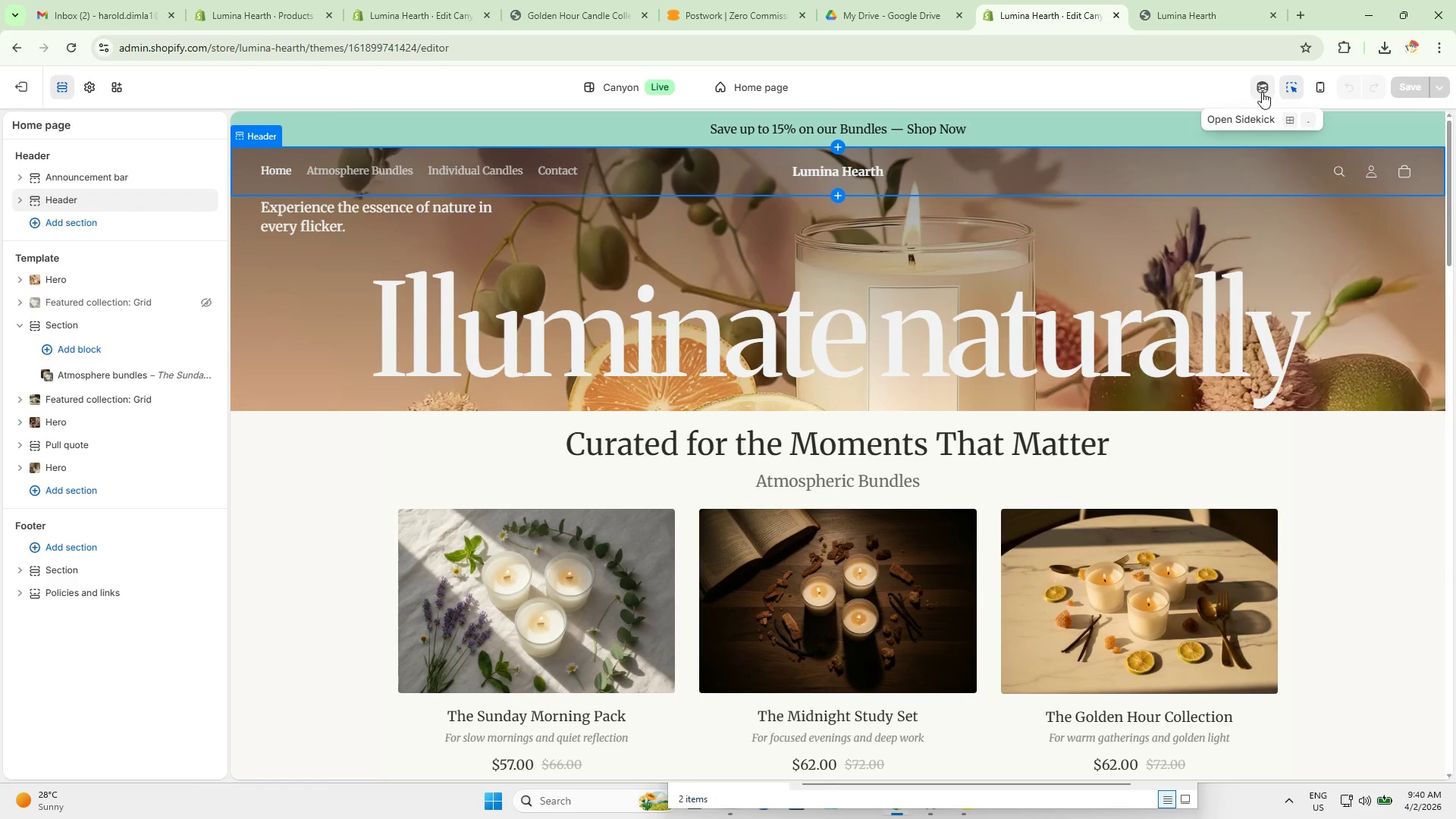 
left_click([1273, 763])
 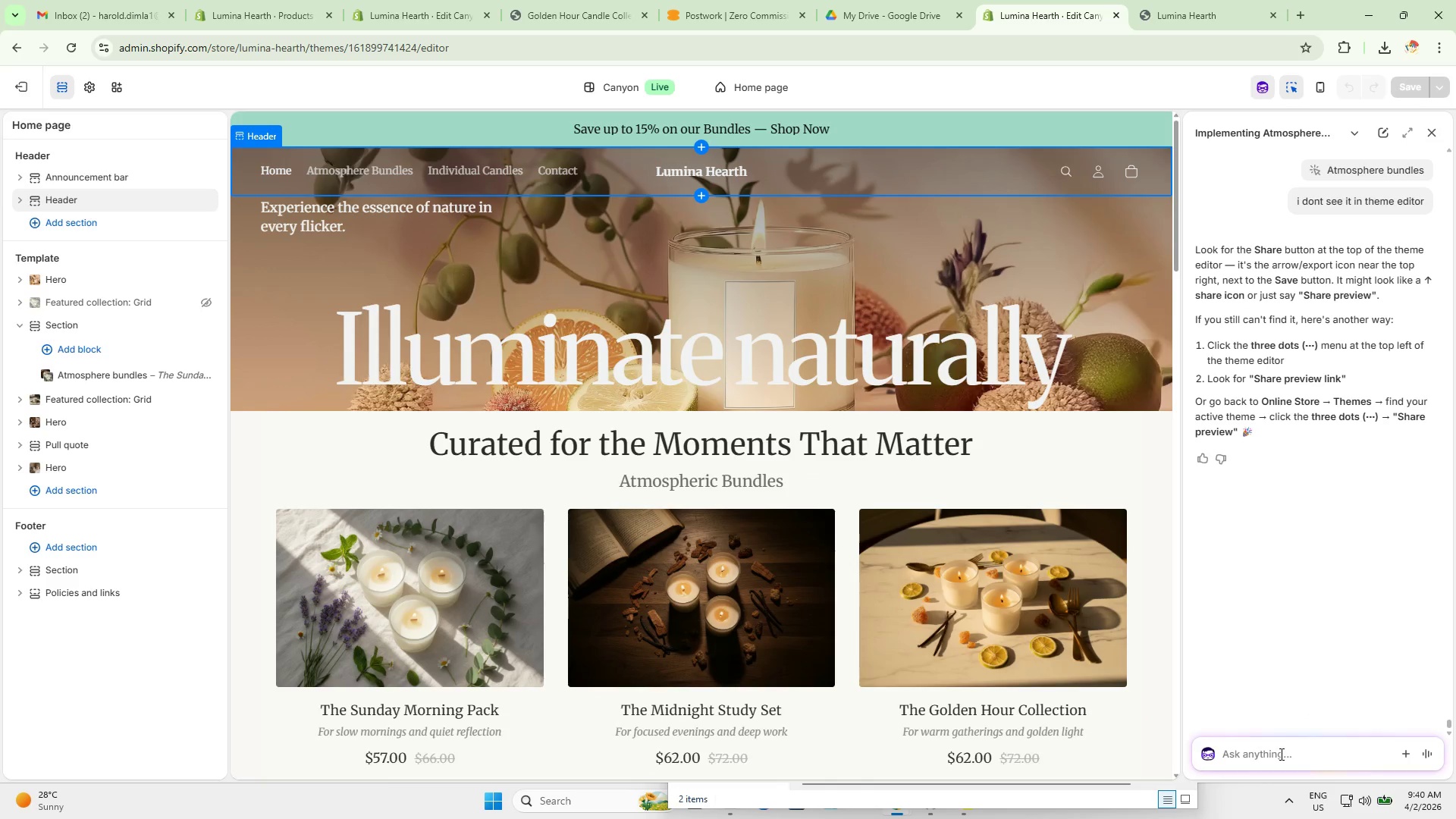 
type(nah )
 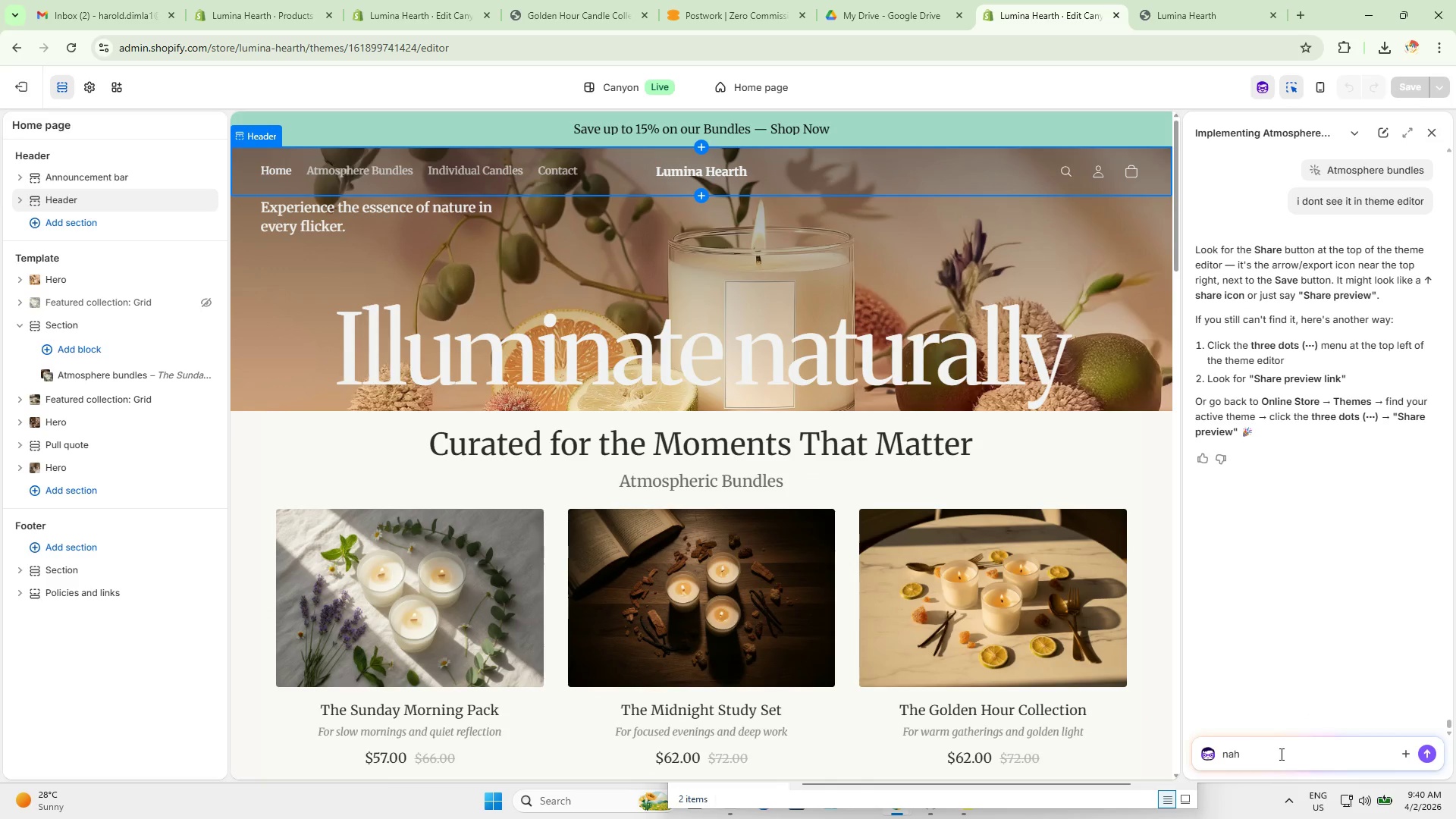 
key(Enter)
 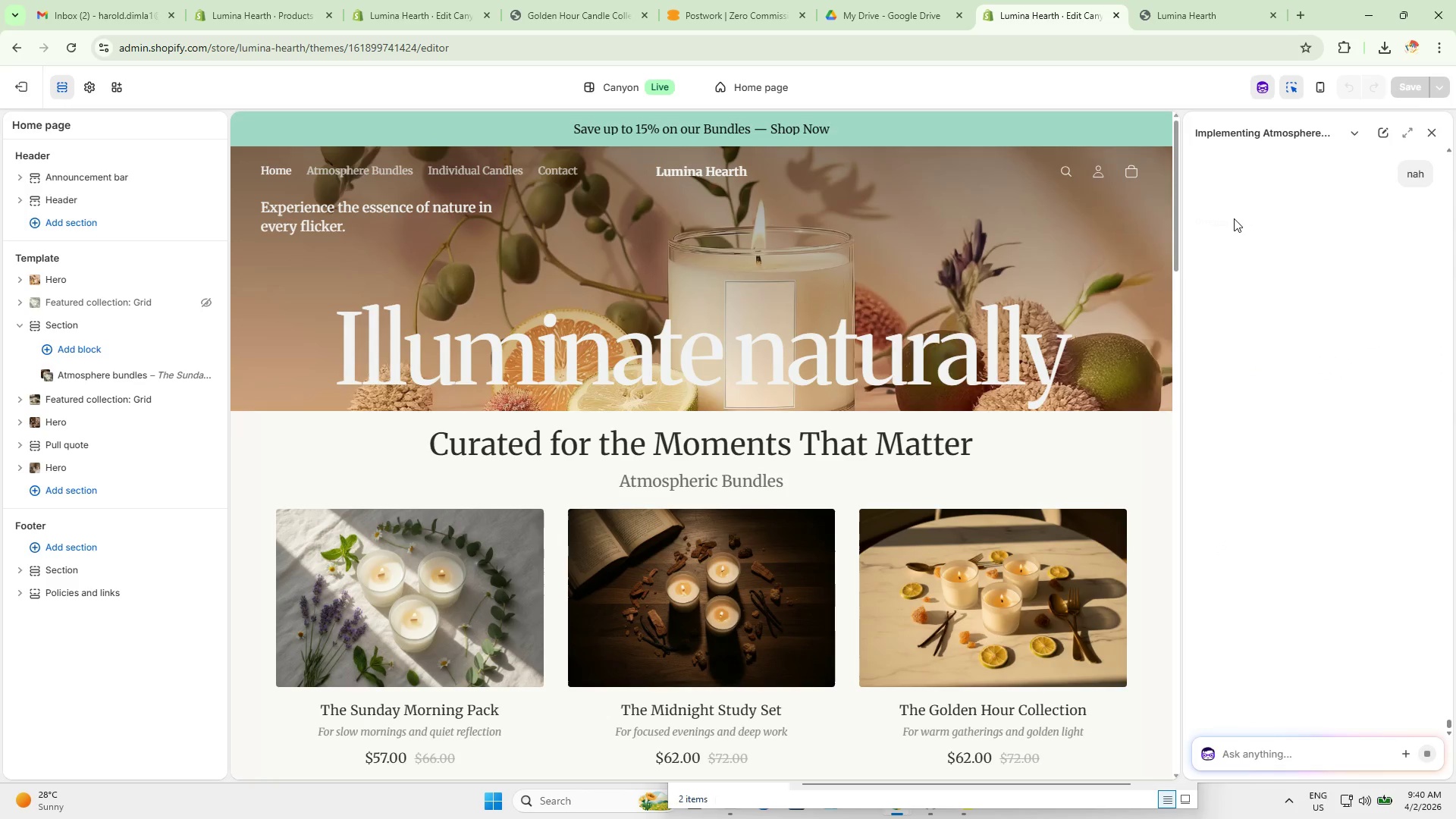 
wait(12.42)
 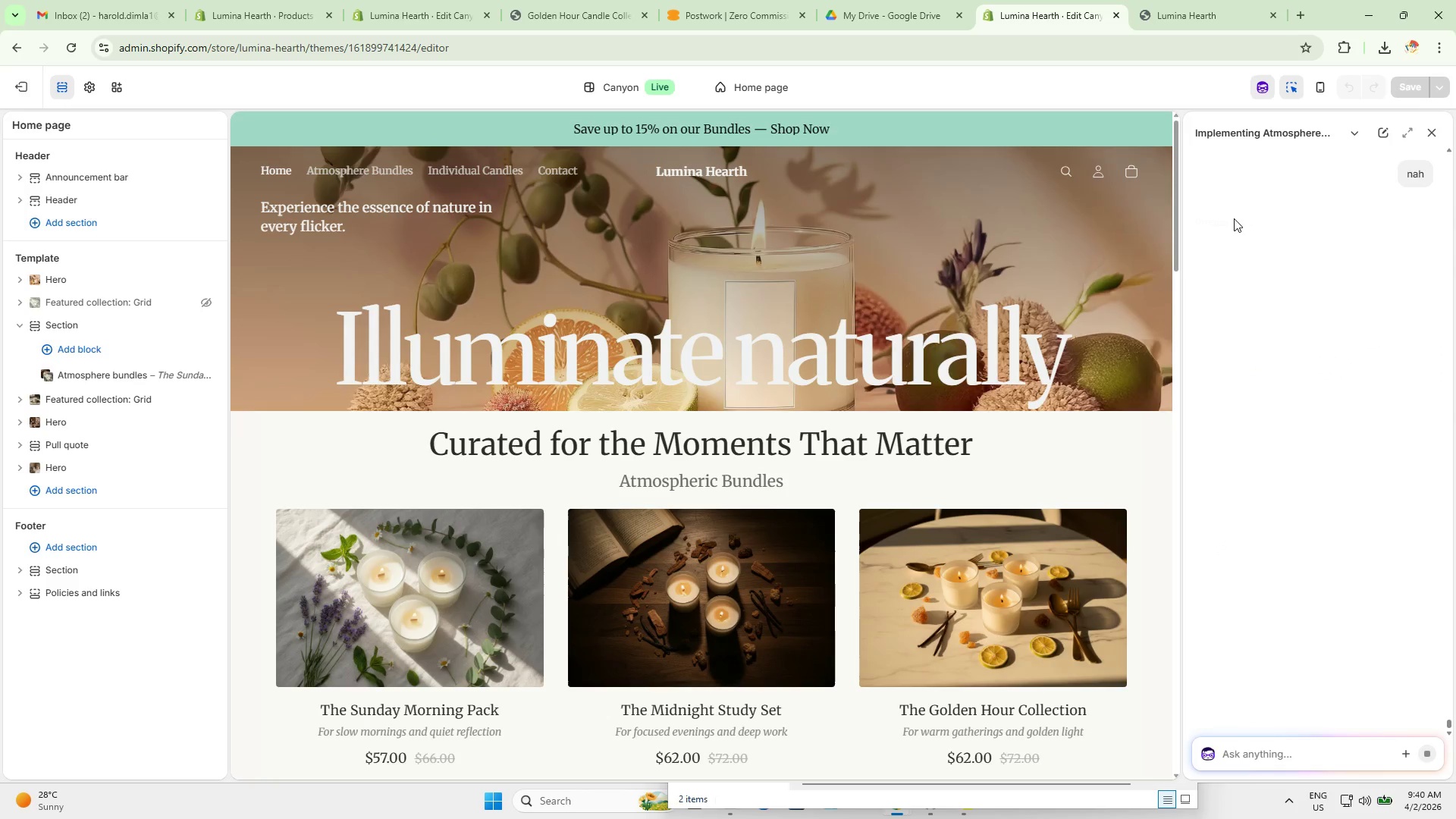 
mouse_move([1285, 307])
 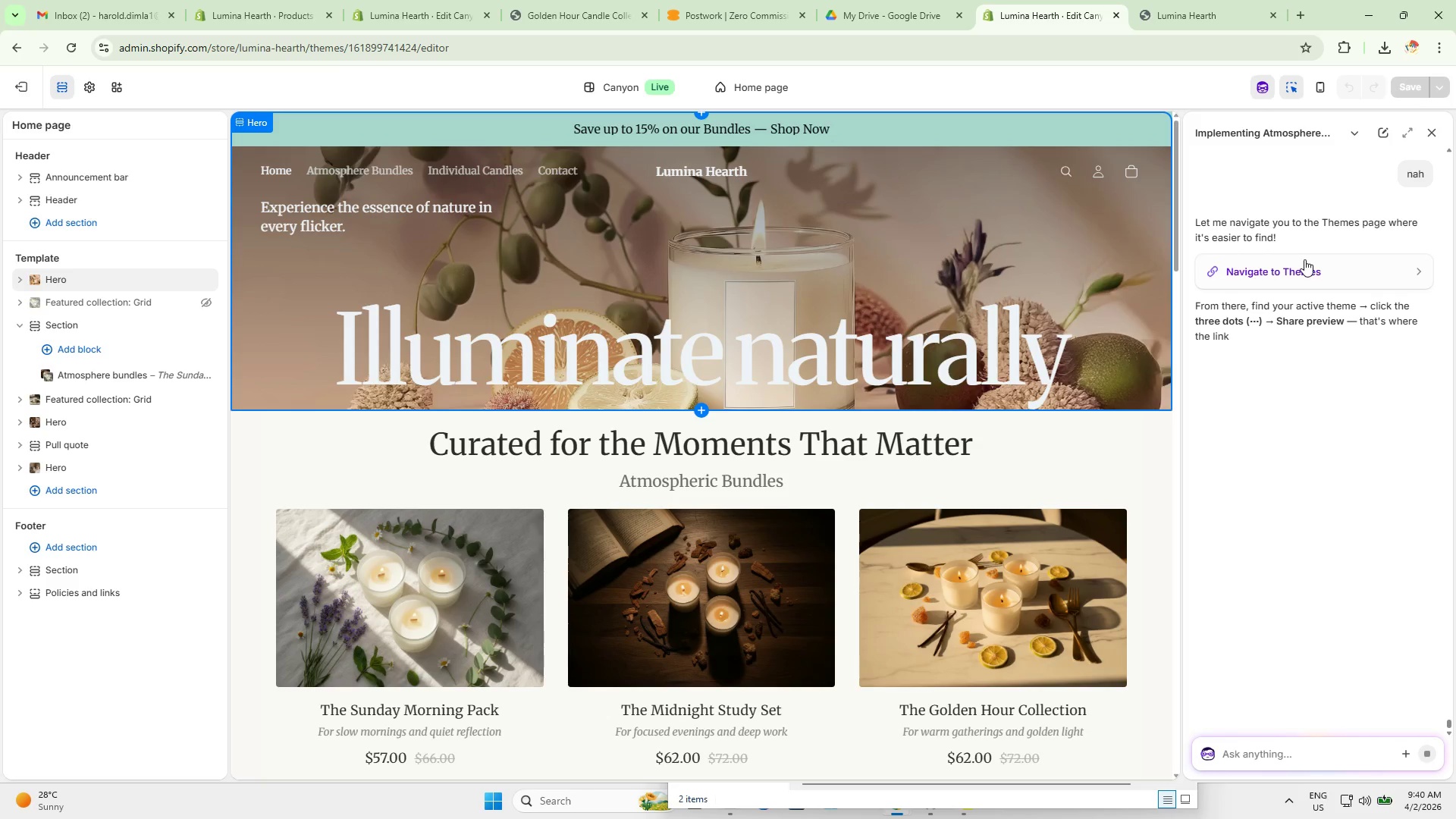 
left_click([1304, 265])
 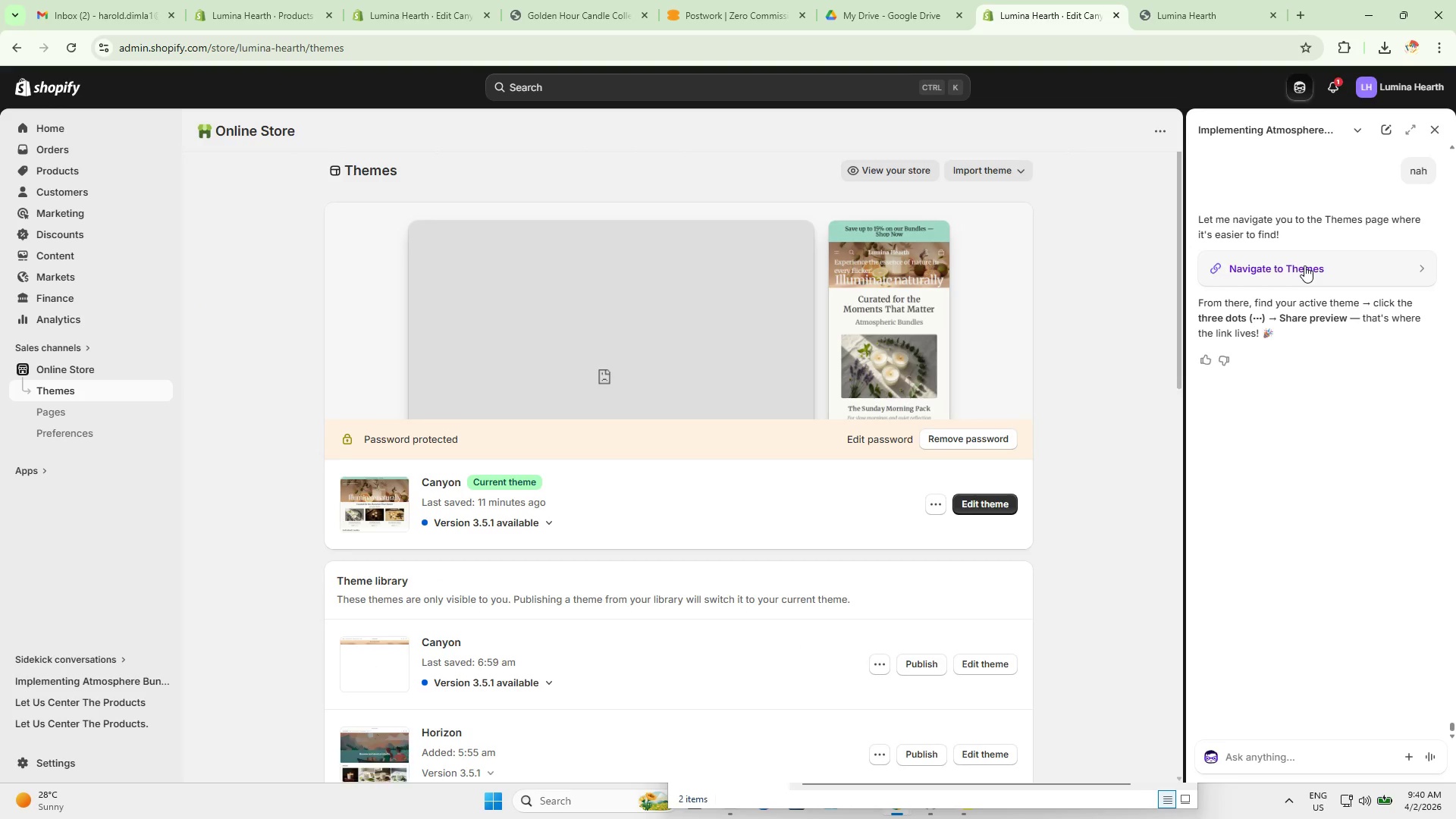 
wait(6.86)
 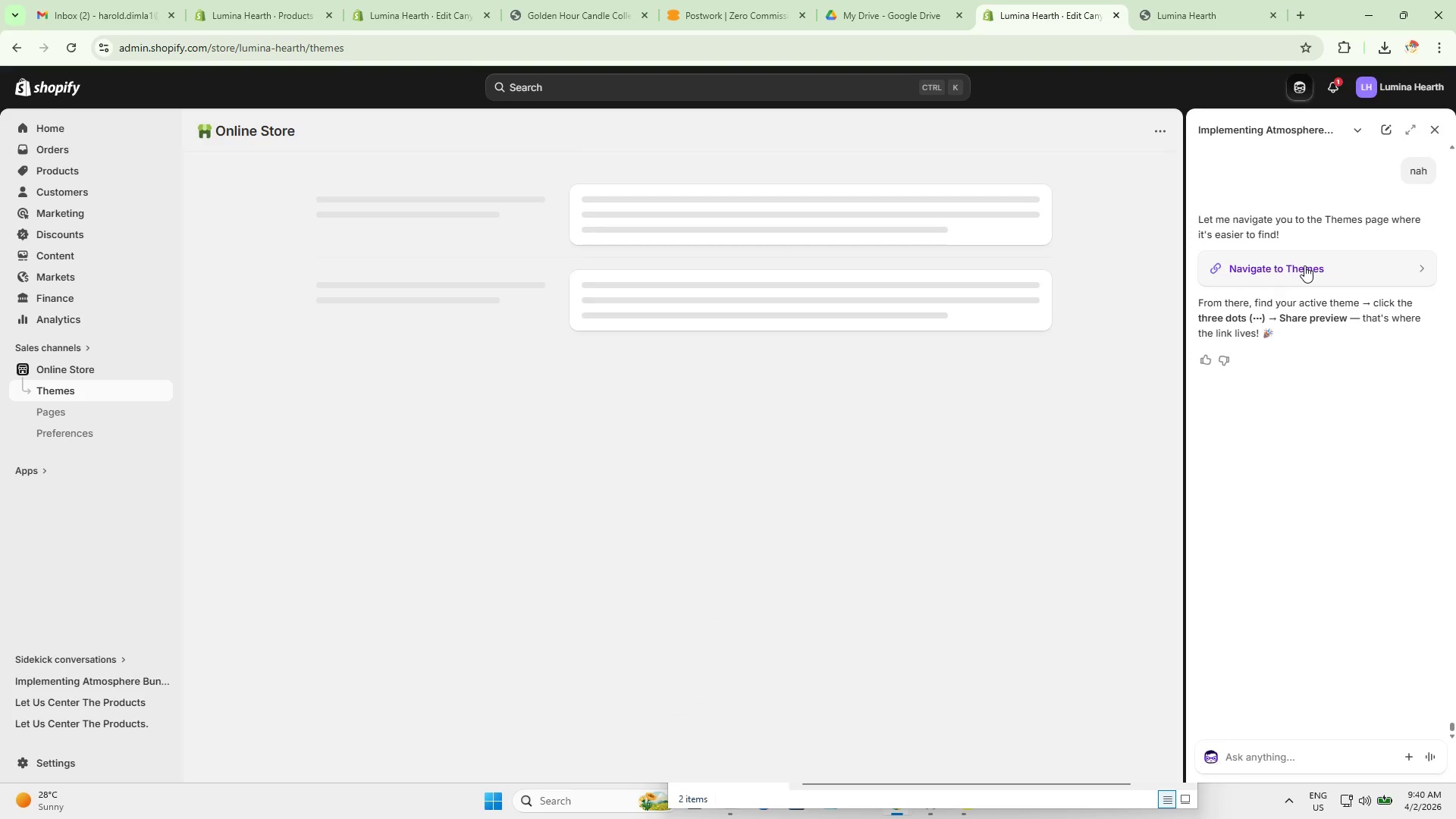 
left_click([927, 513])
 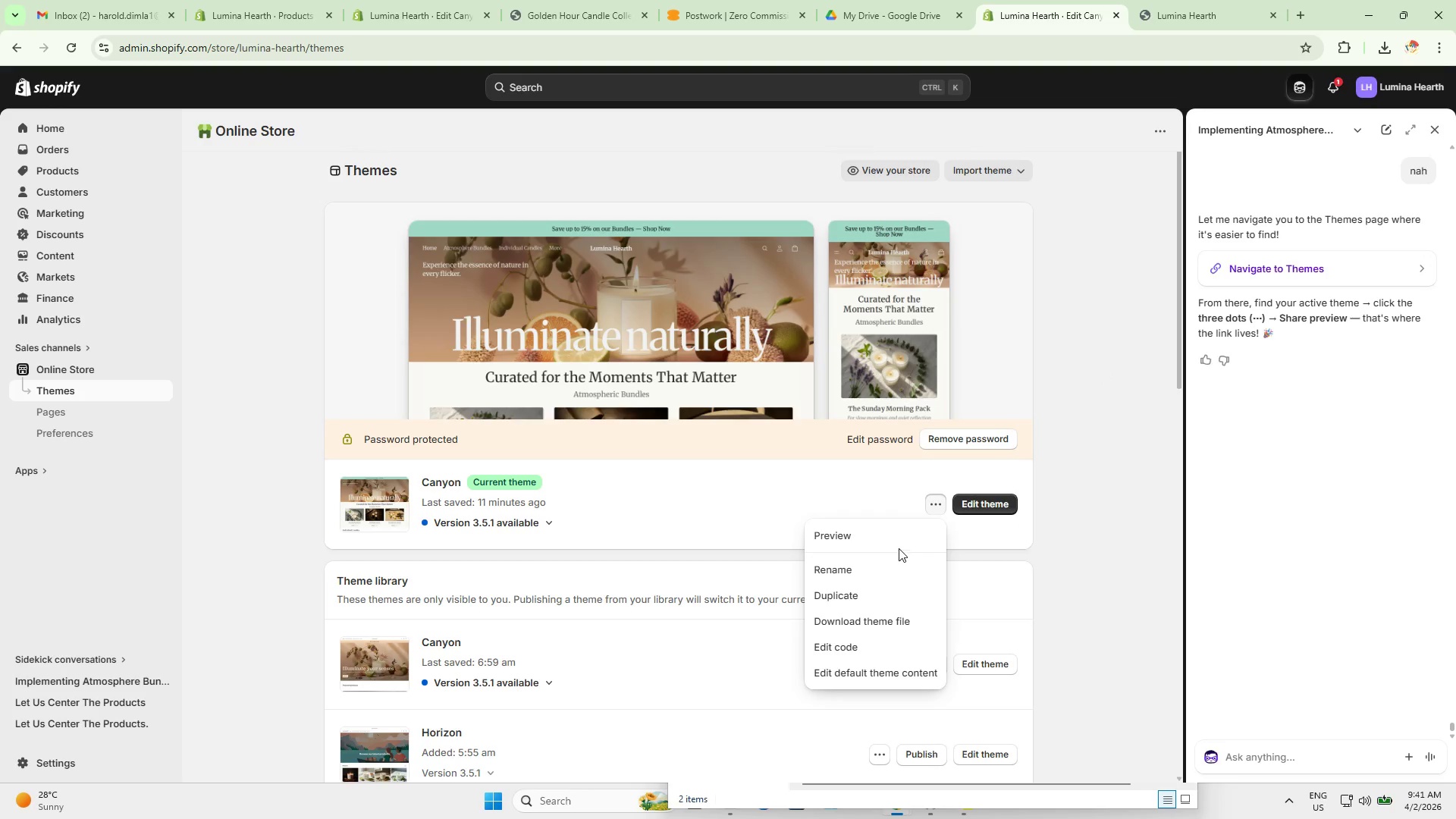 
left_click([876, 538])
 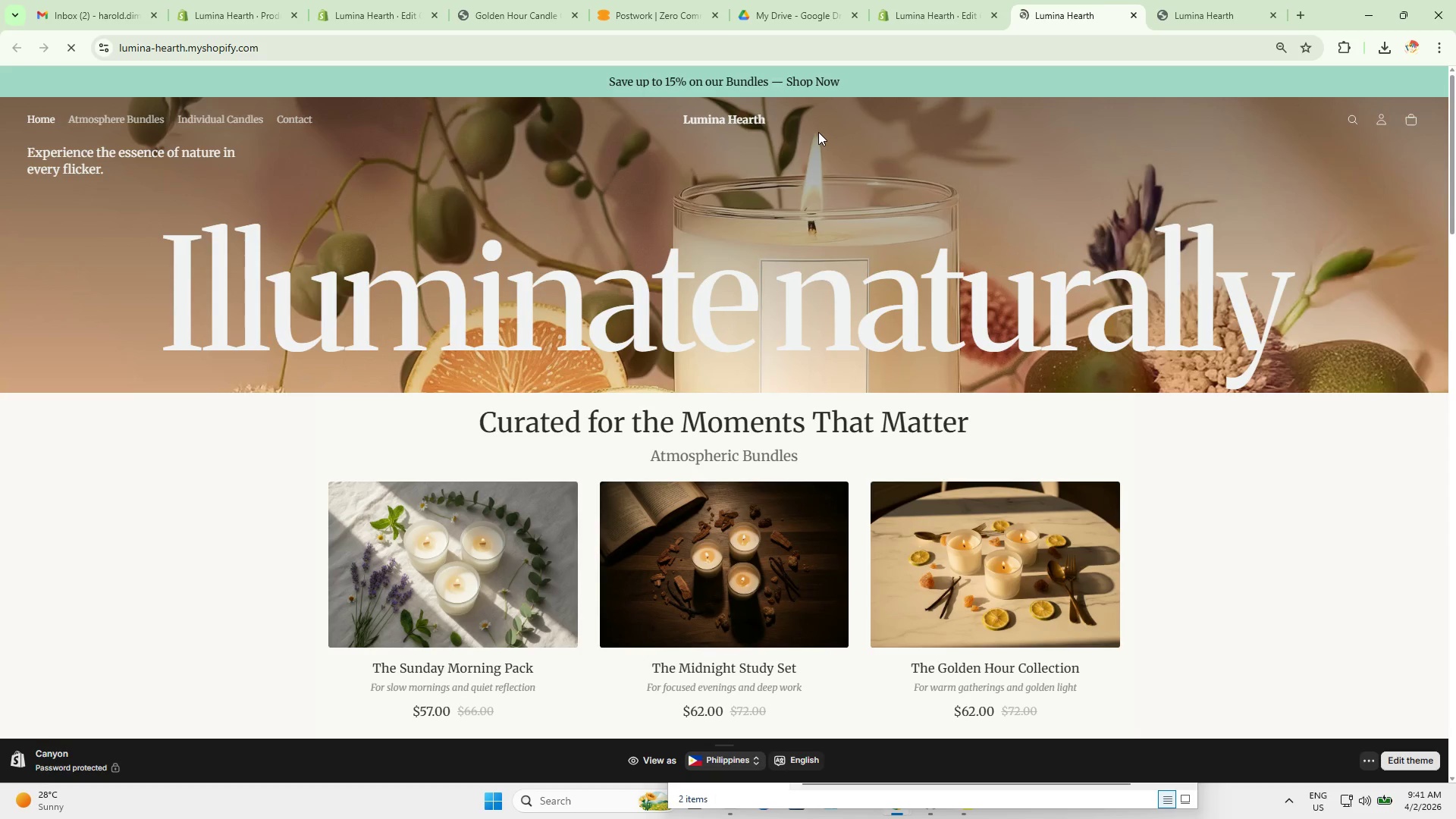 
wait(6.78)
 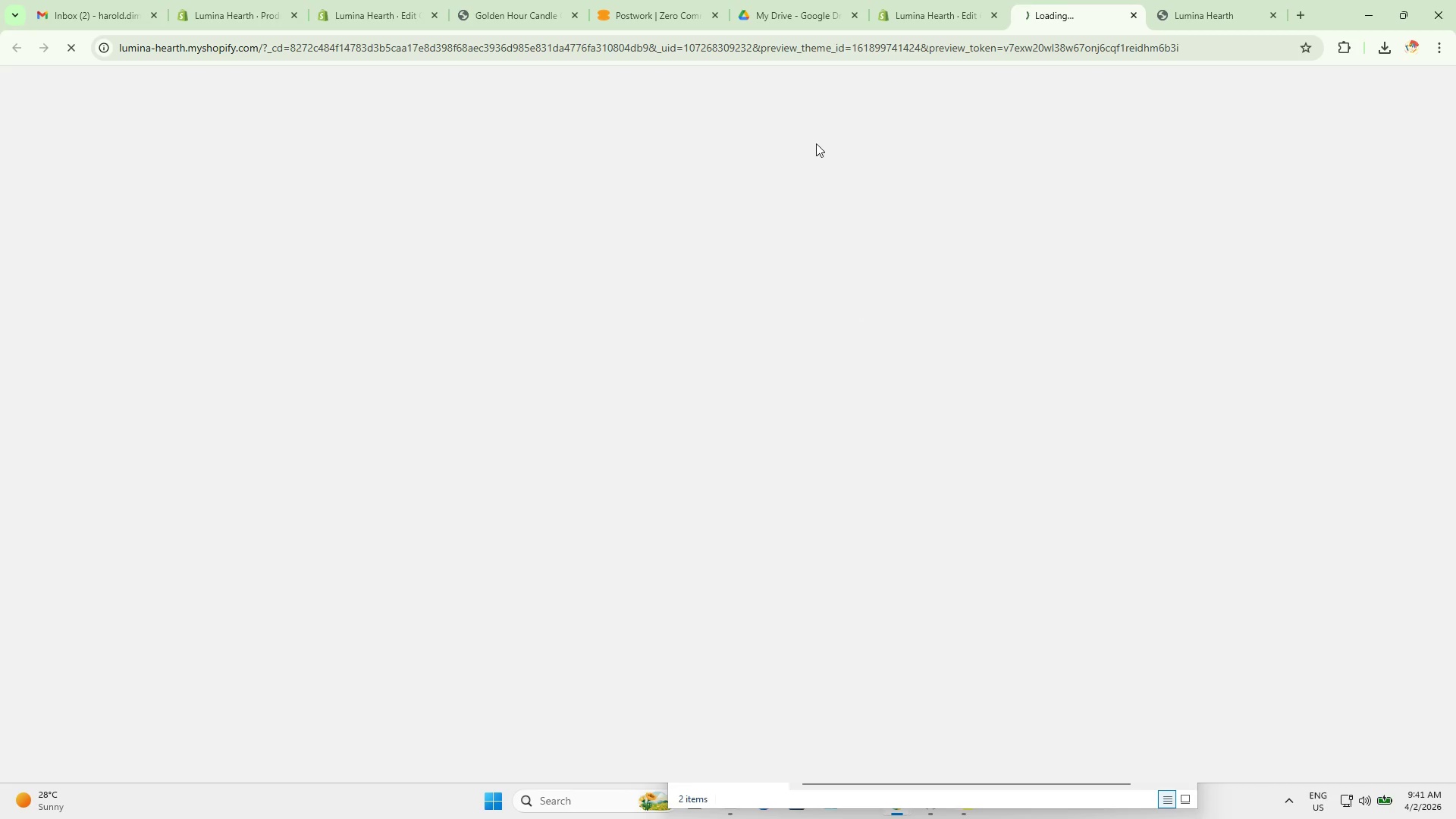 
scroll: coordinate [851, 471], scroll_direction: down, amount: 1.0
 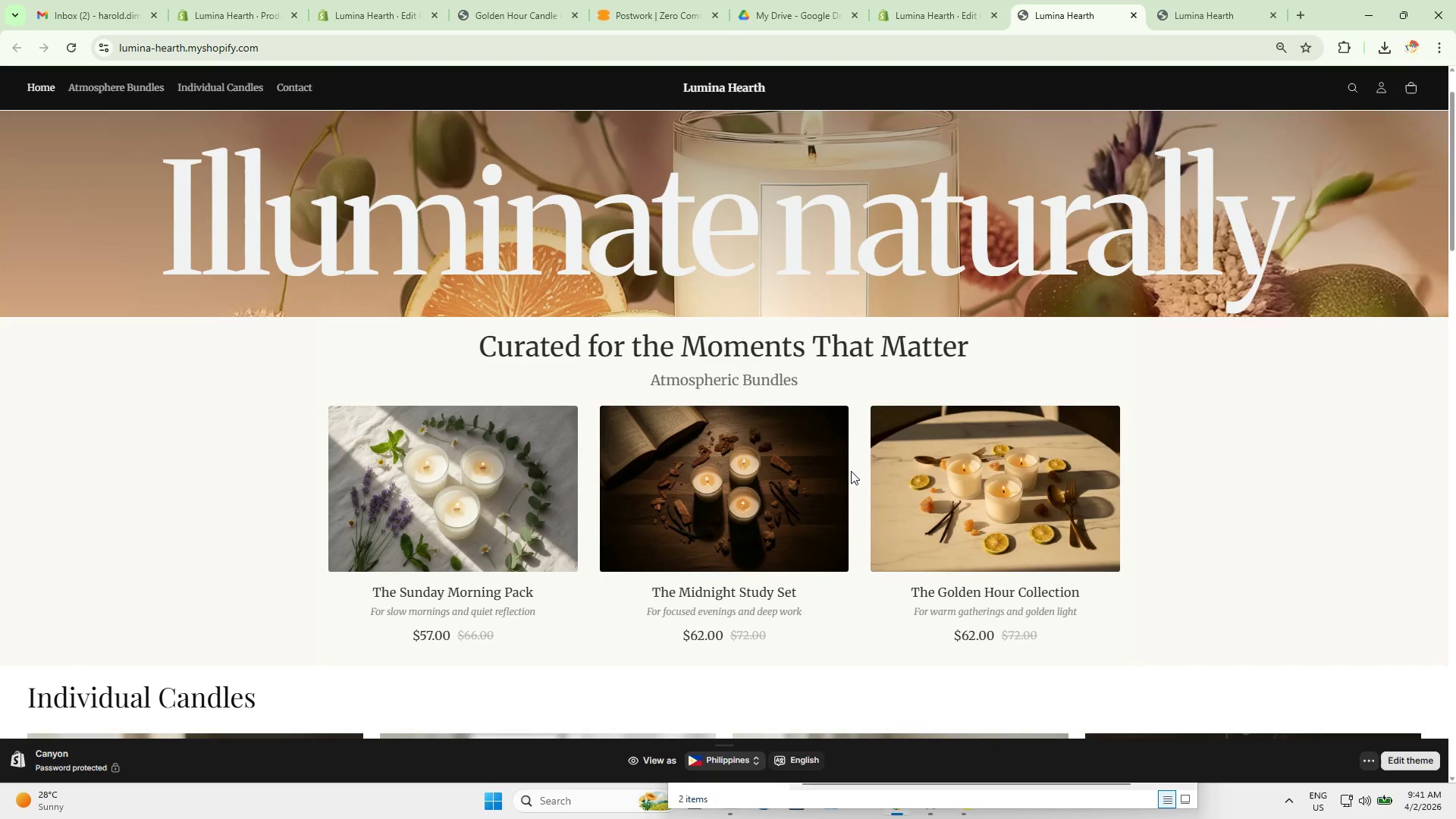 
scroll: coordinate [887, 430], scroll_direction: up, amount: 9.0
 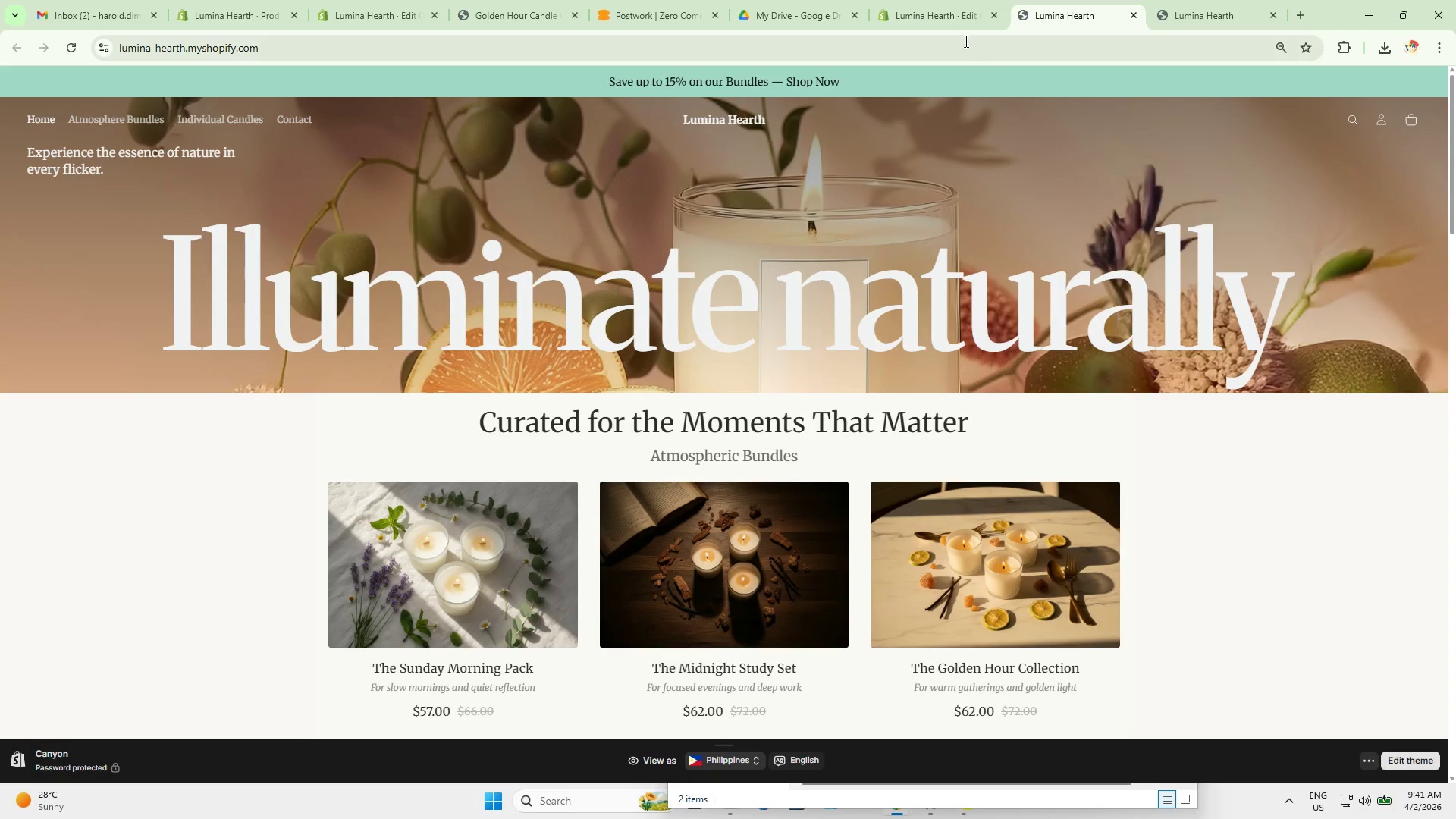 
left_click([947, 18])
 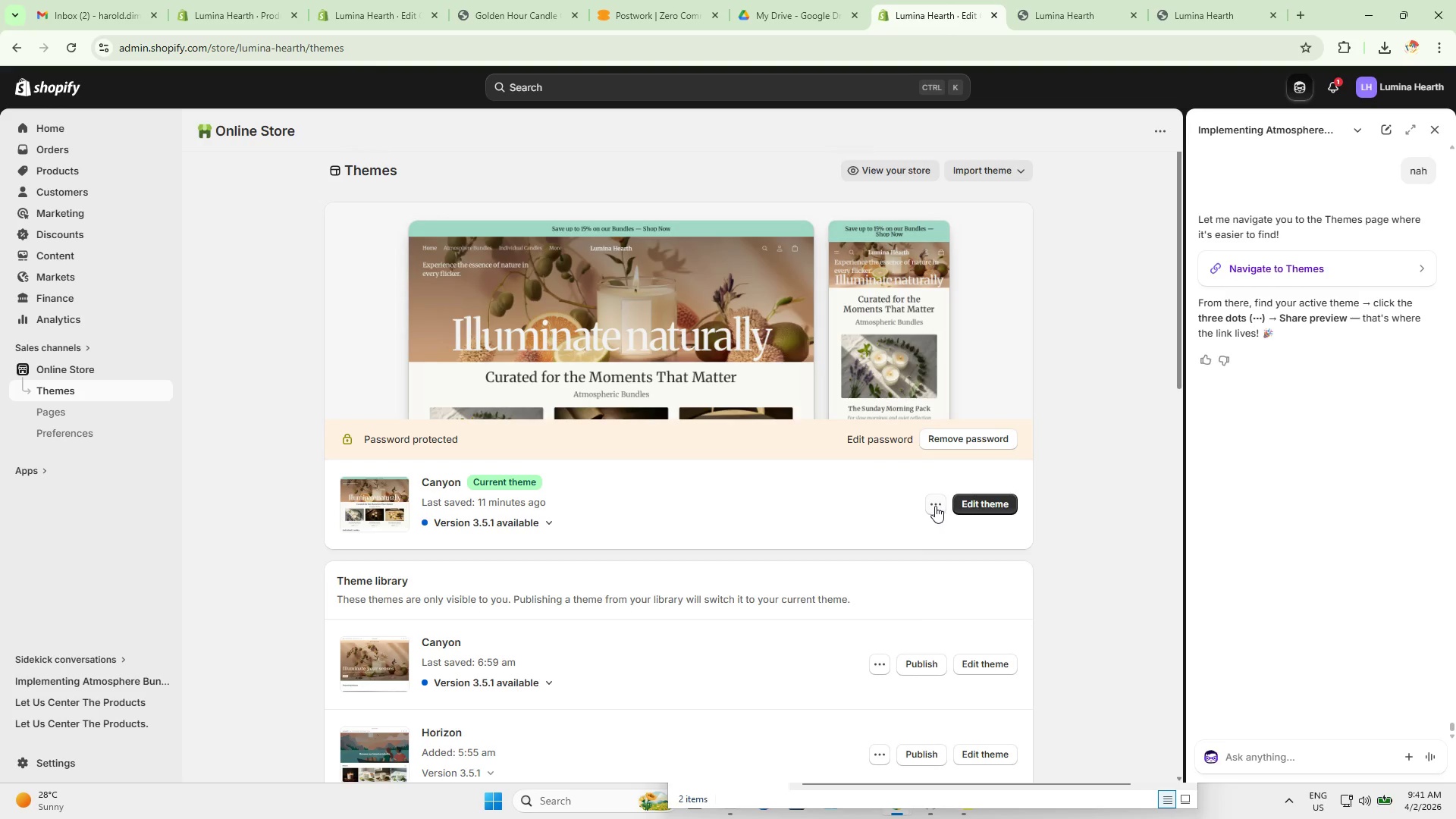 
left_click([935, 506])
 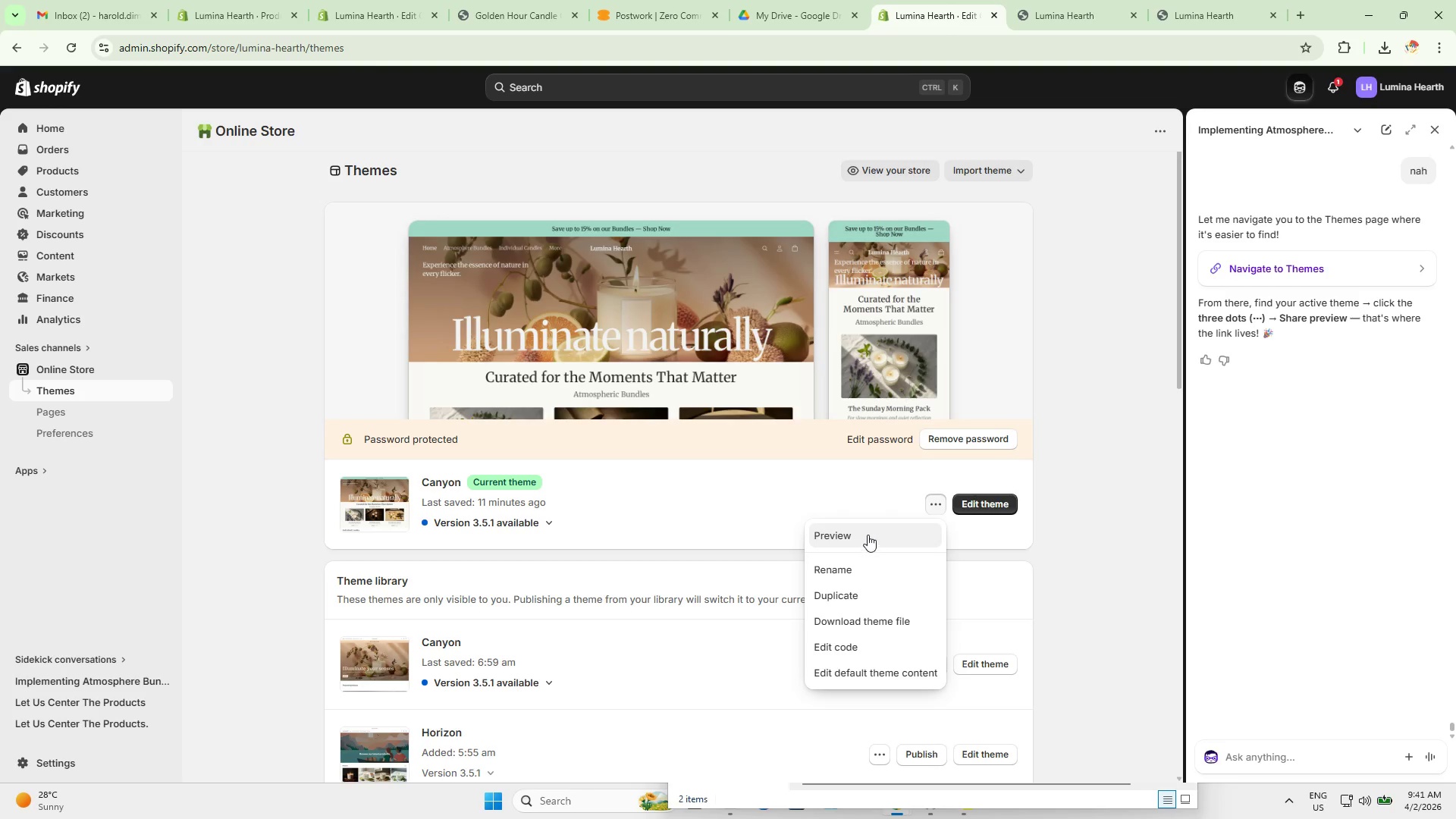 
right_click([858, 536])
 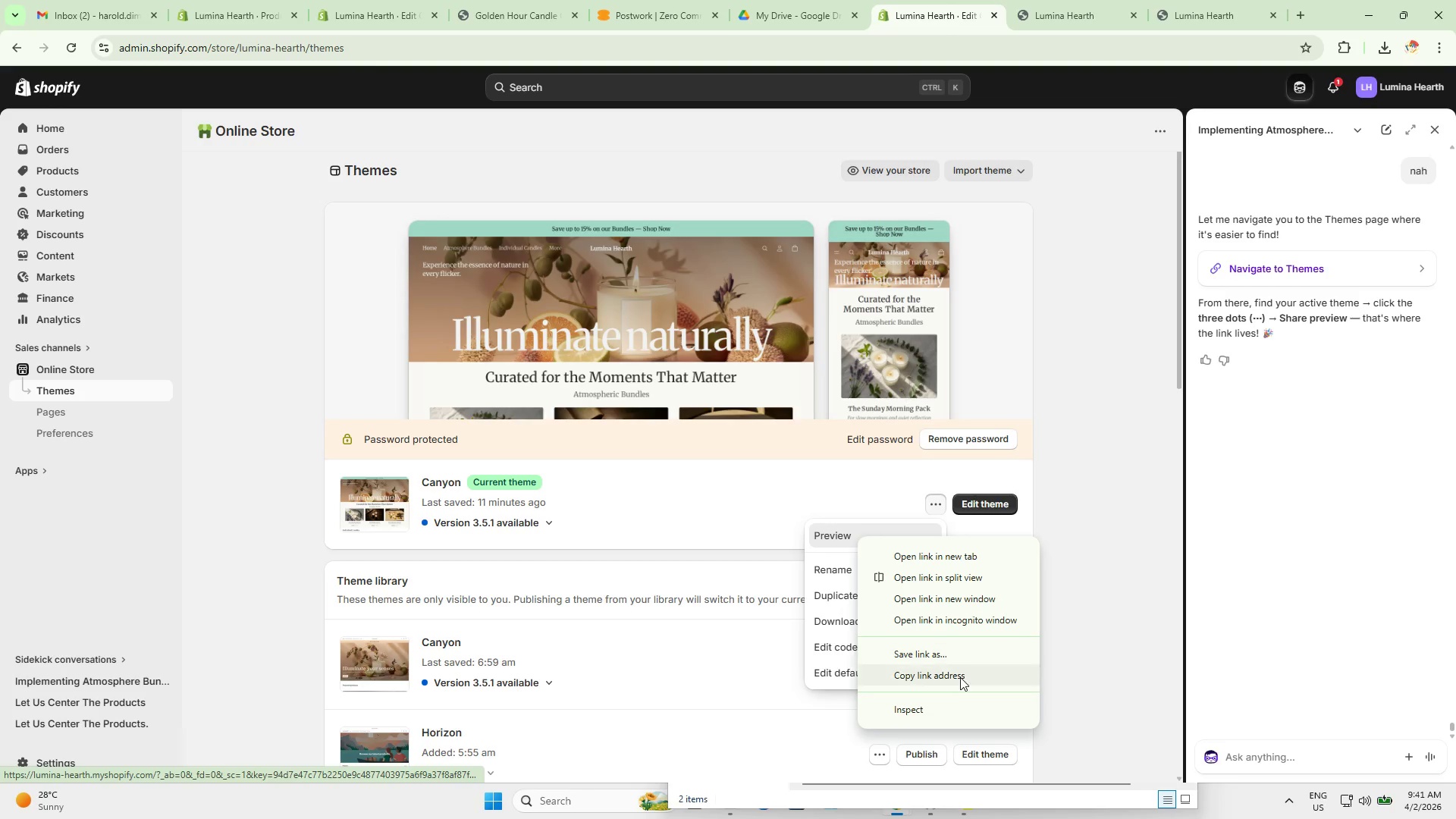 
left_click([960, 678])
 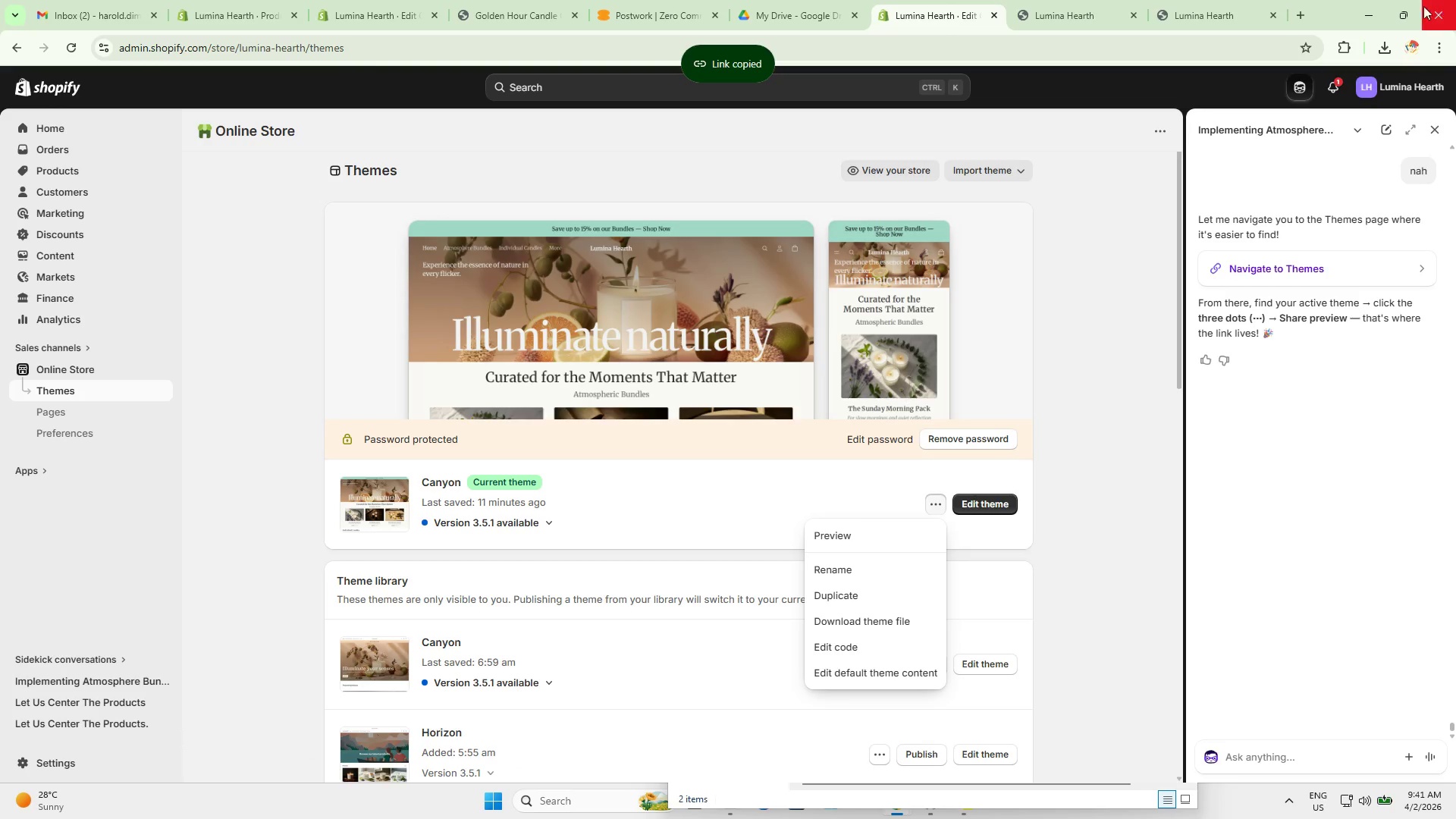 
left_click([1403, 15])
 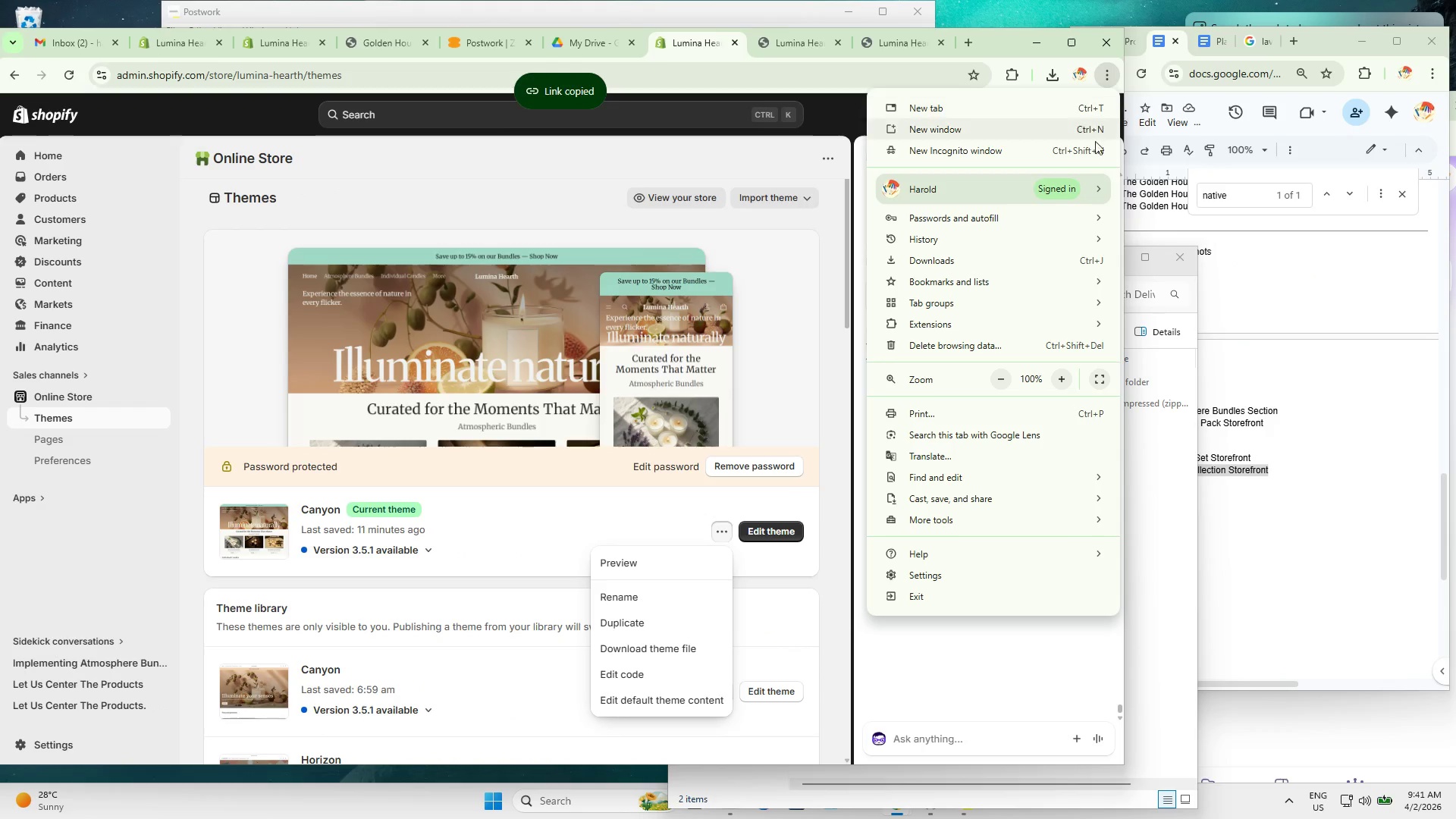 
left_click([1043, 156])
 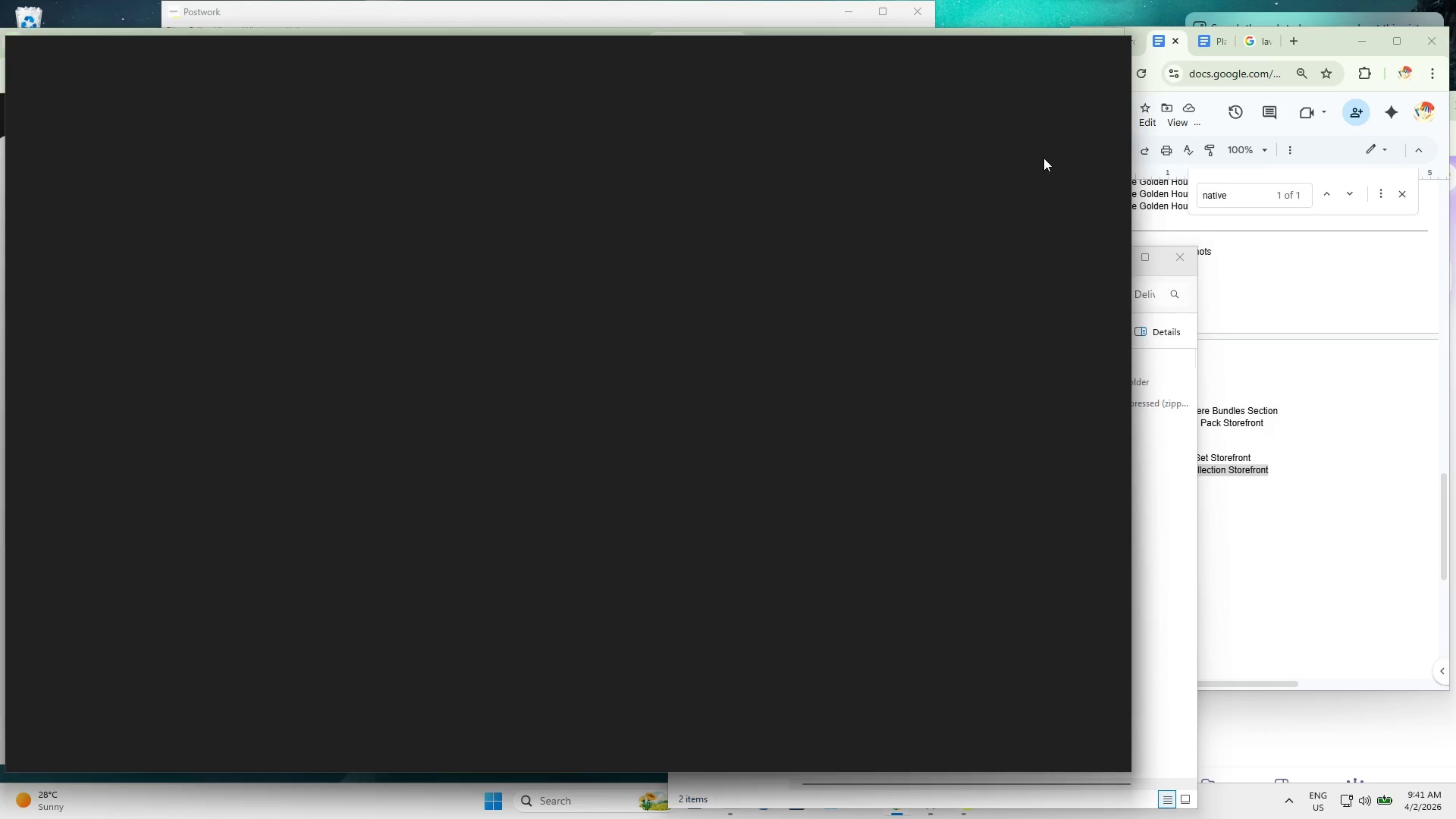 
key(Control+V)
 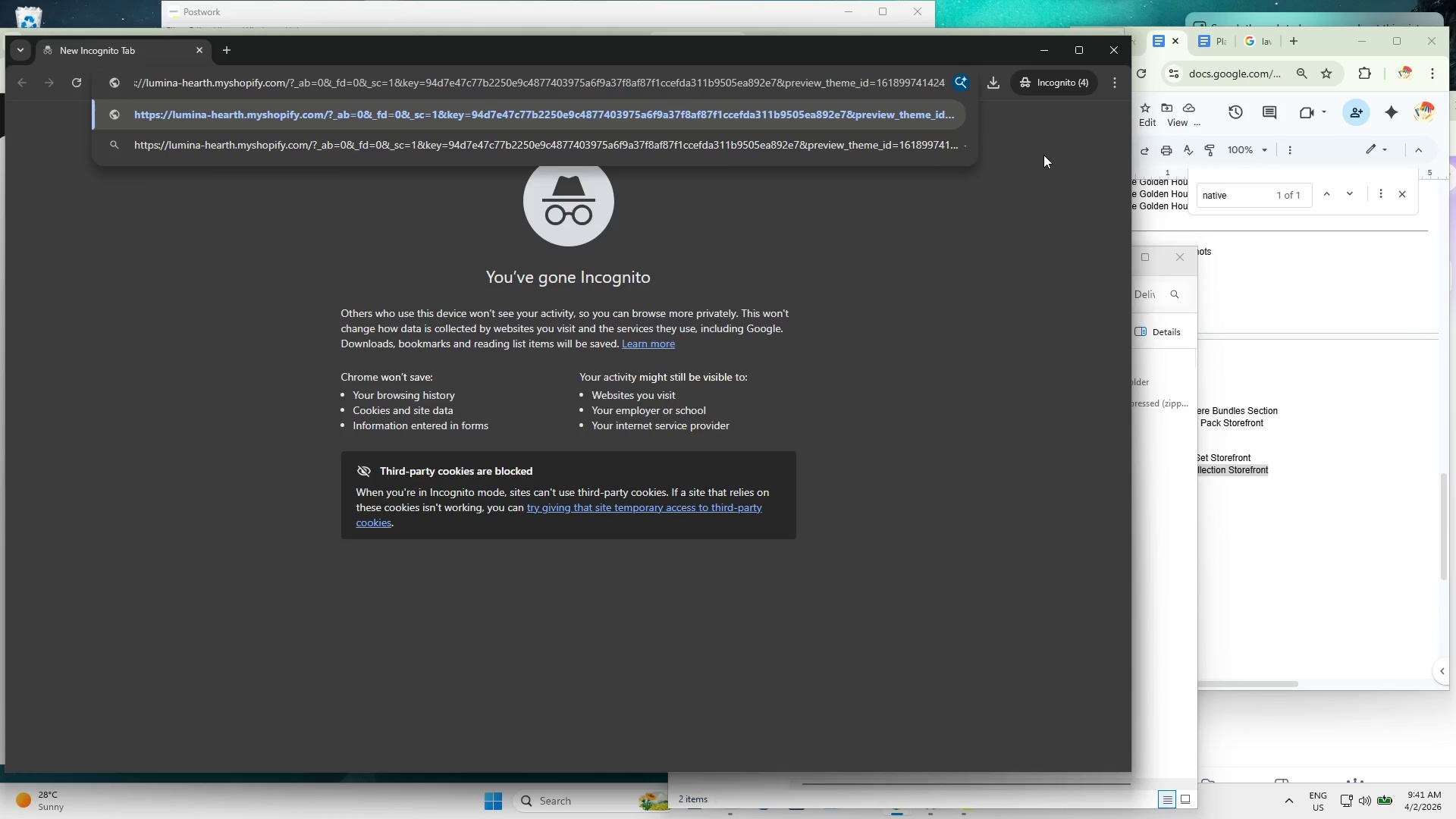 
key(NumpadEnter)
 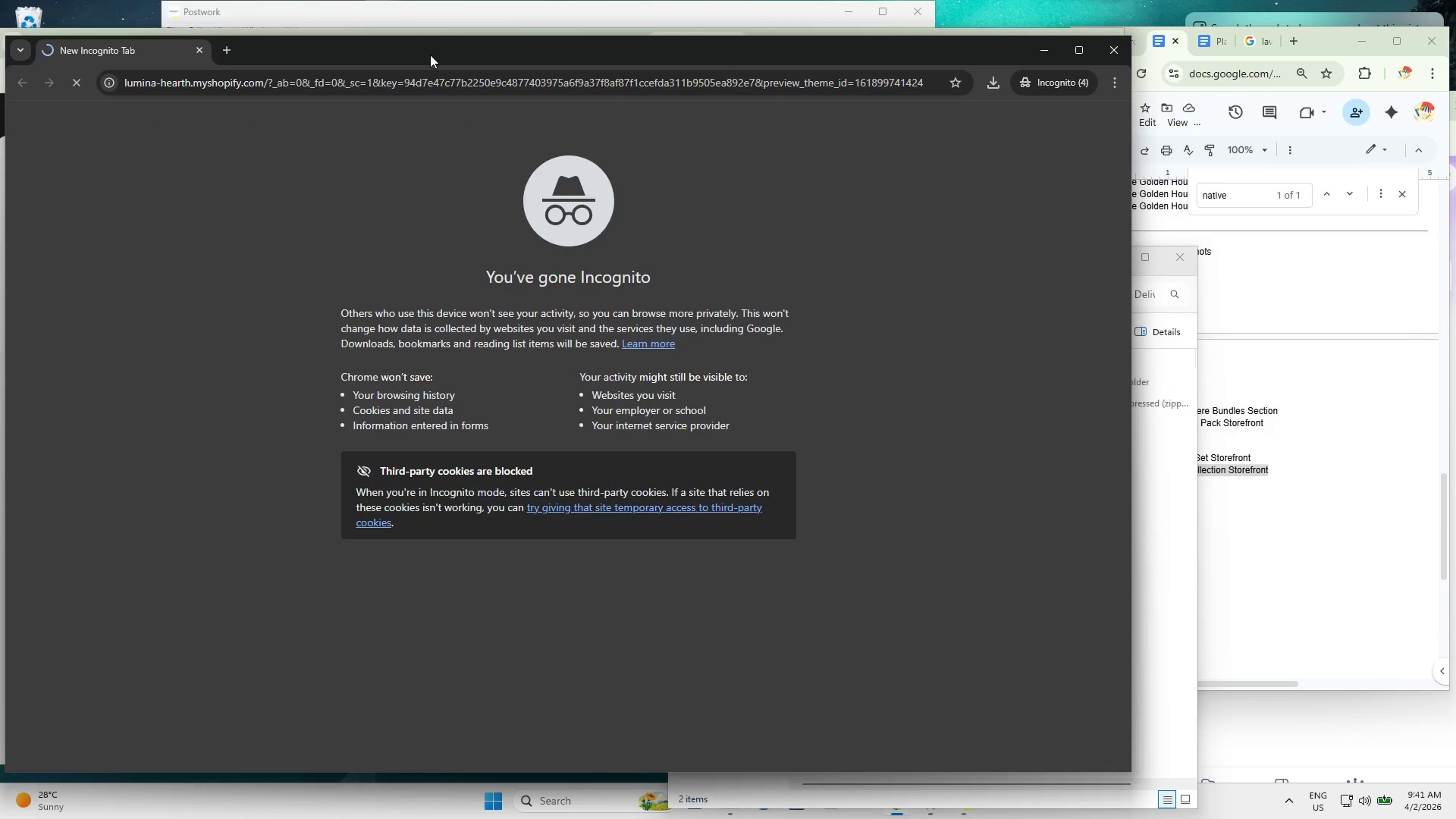 
left_click_drag(start_coordinate=[422, 52], to_coordinate=[594, 22])
 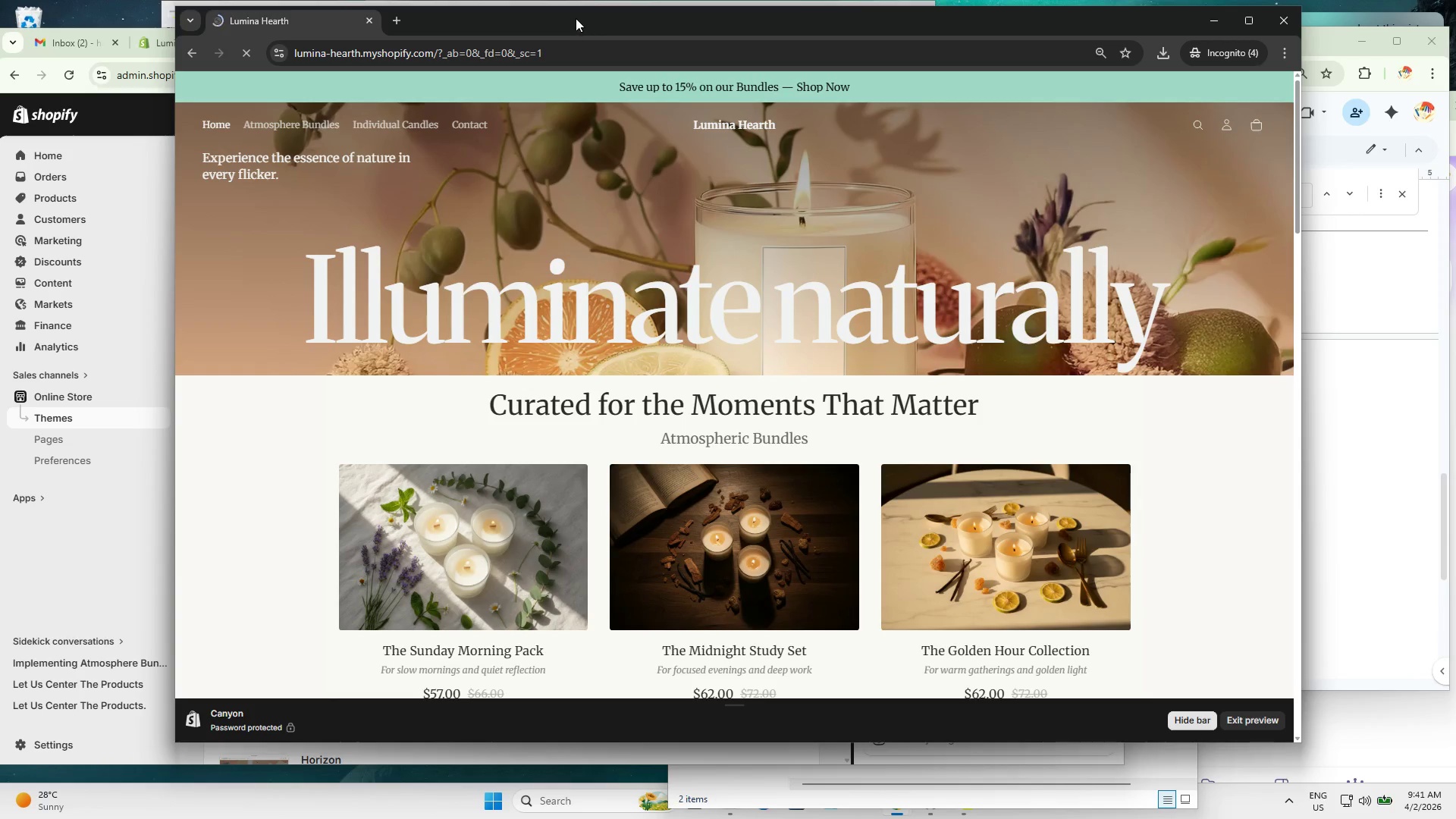 
left_click_drag(start_coordinate=[570, 14], to_coordinate=[597, 128])
 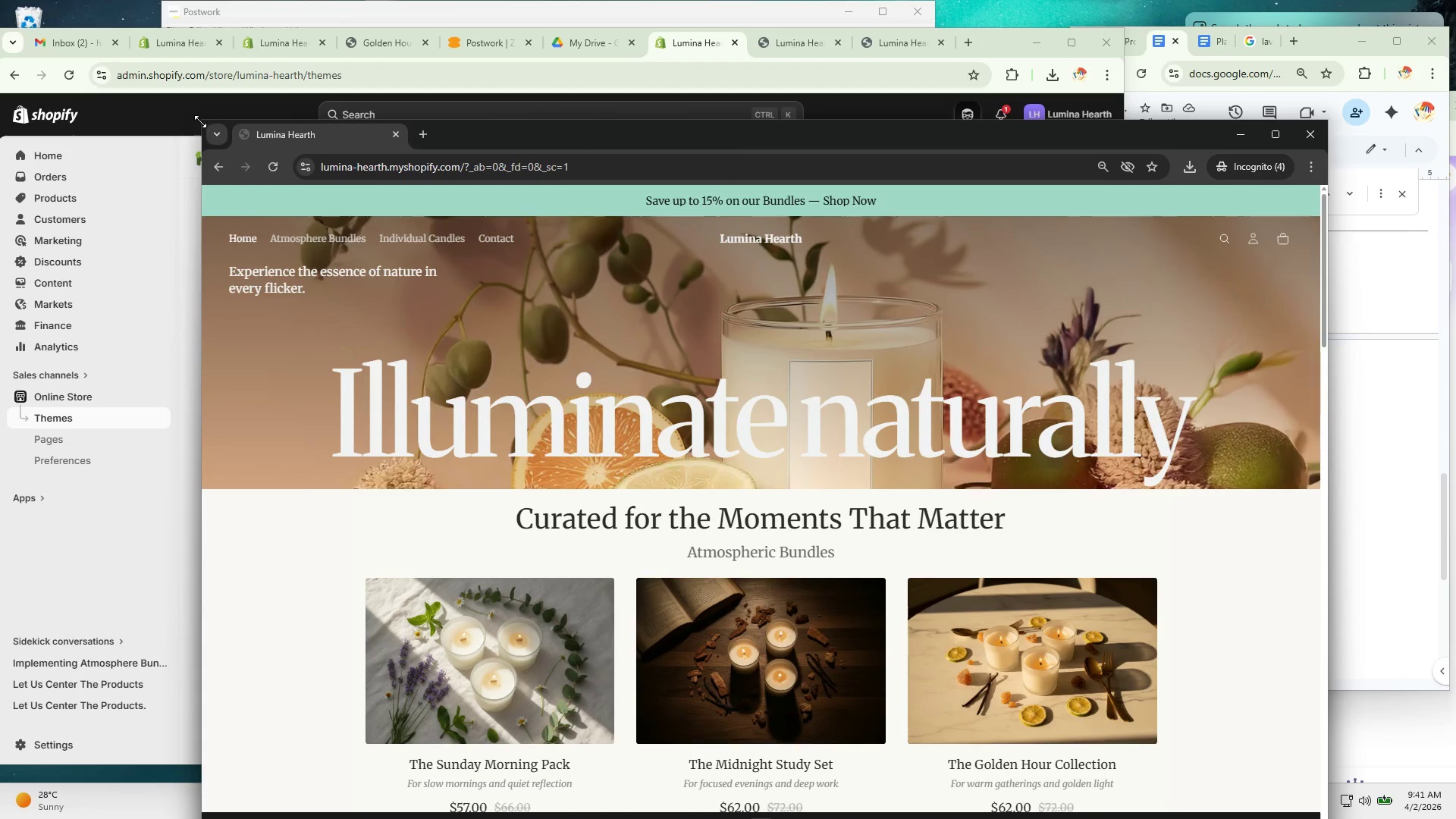 
left_click_drag(start_coordinate=[196, 121], to_coordinate=[366, 219])
 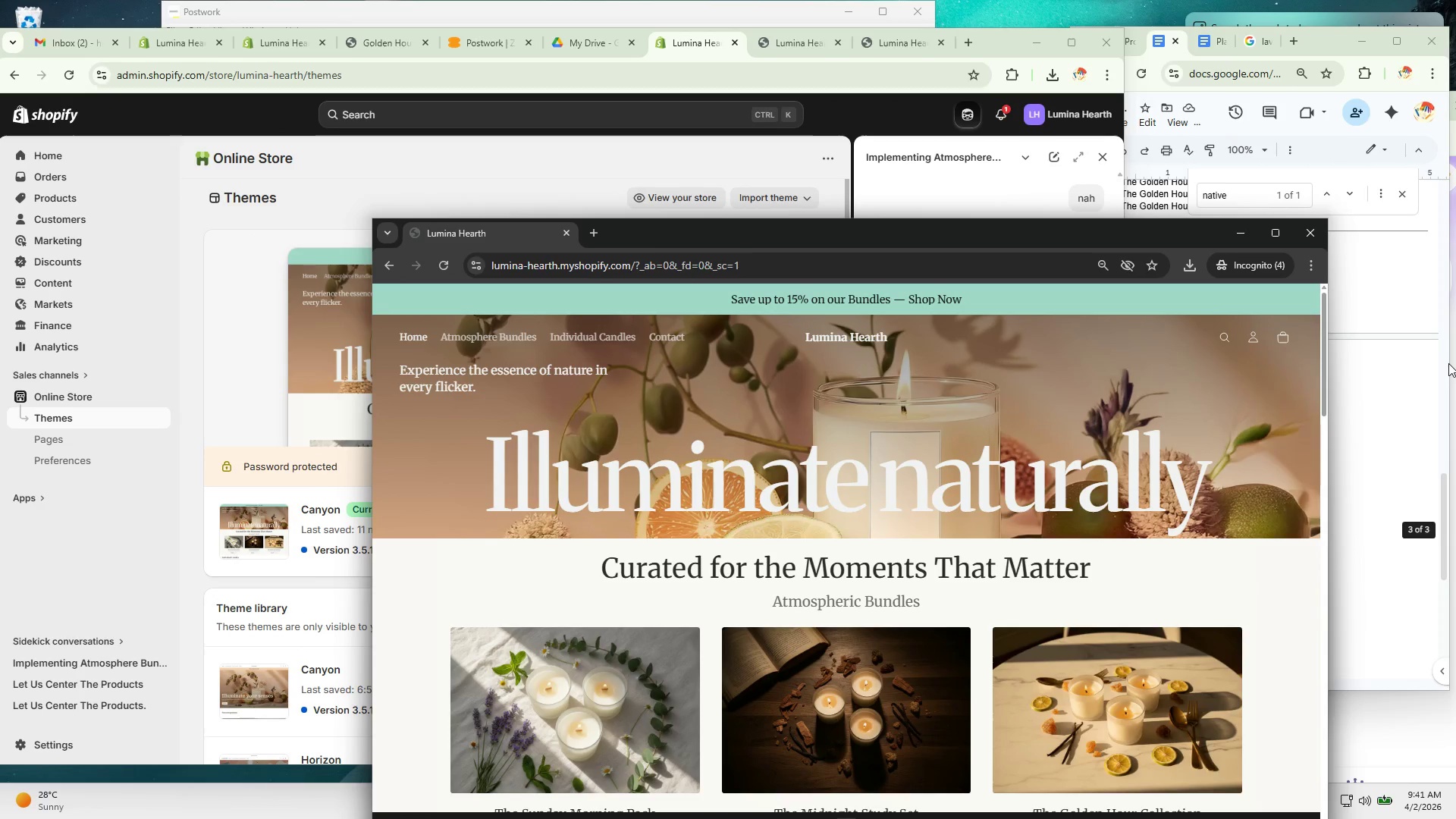 
wait(20.33)
 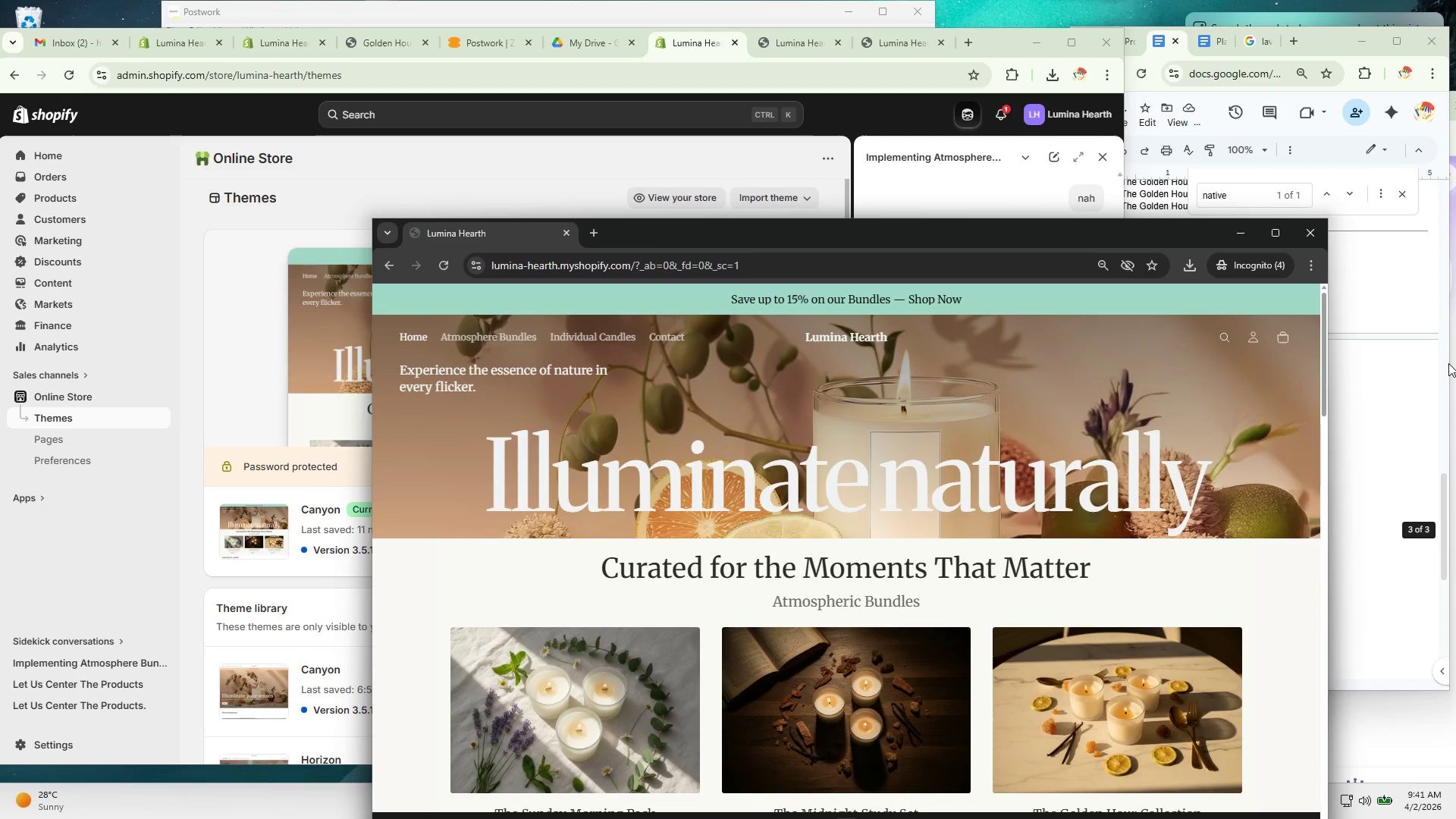 
left_click([431, 563])
 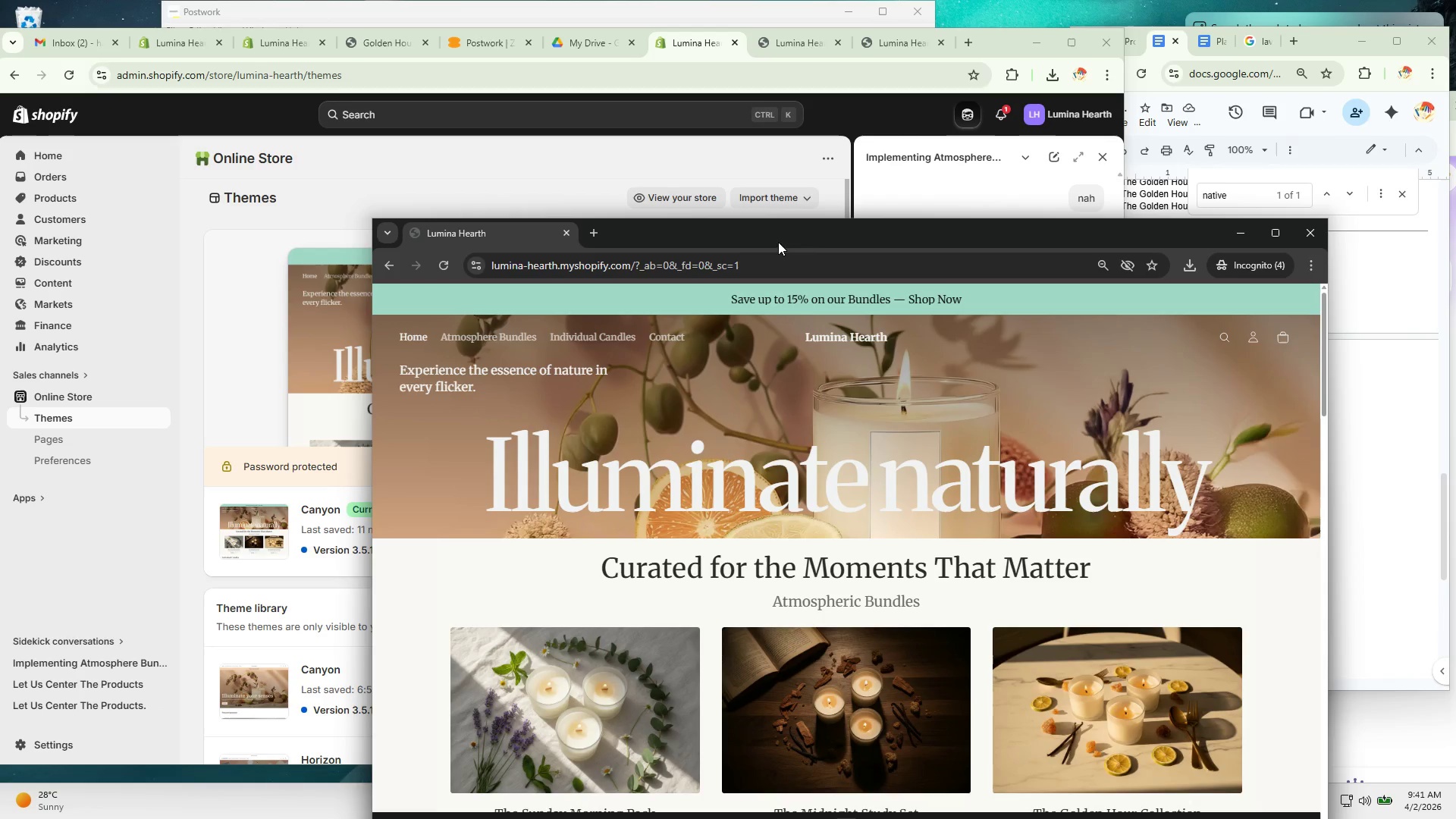 
left_click_drag(start_coordinate=[807, 240], to_coordinate=[650, 178])
 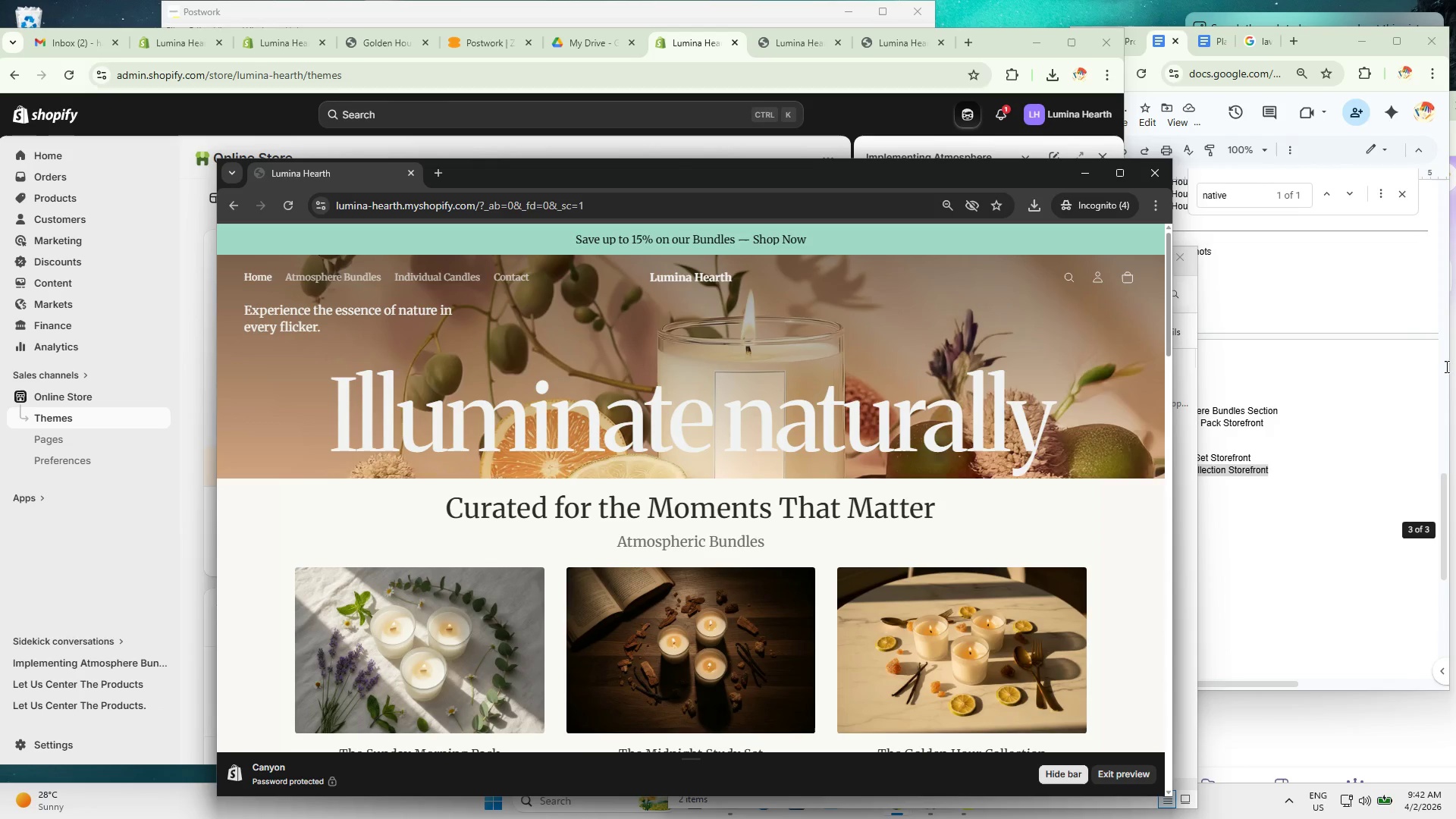 
wait(31.78)
 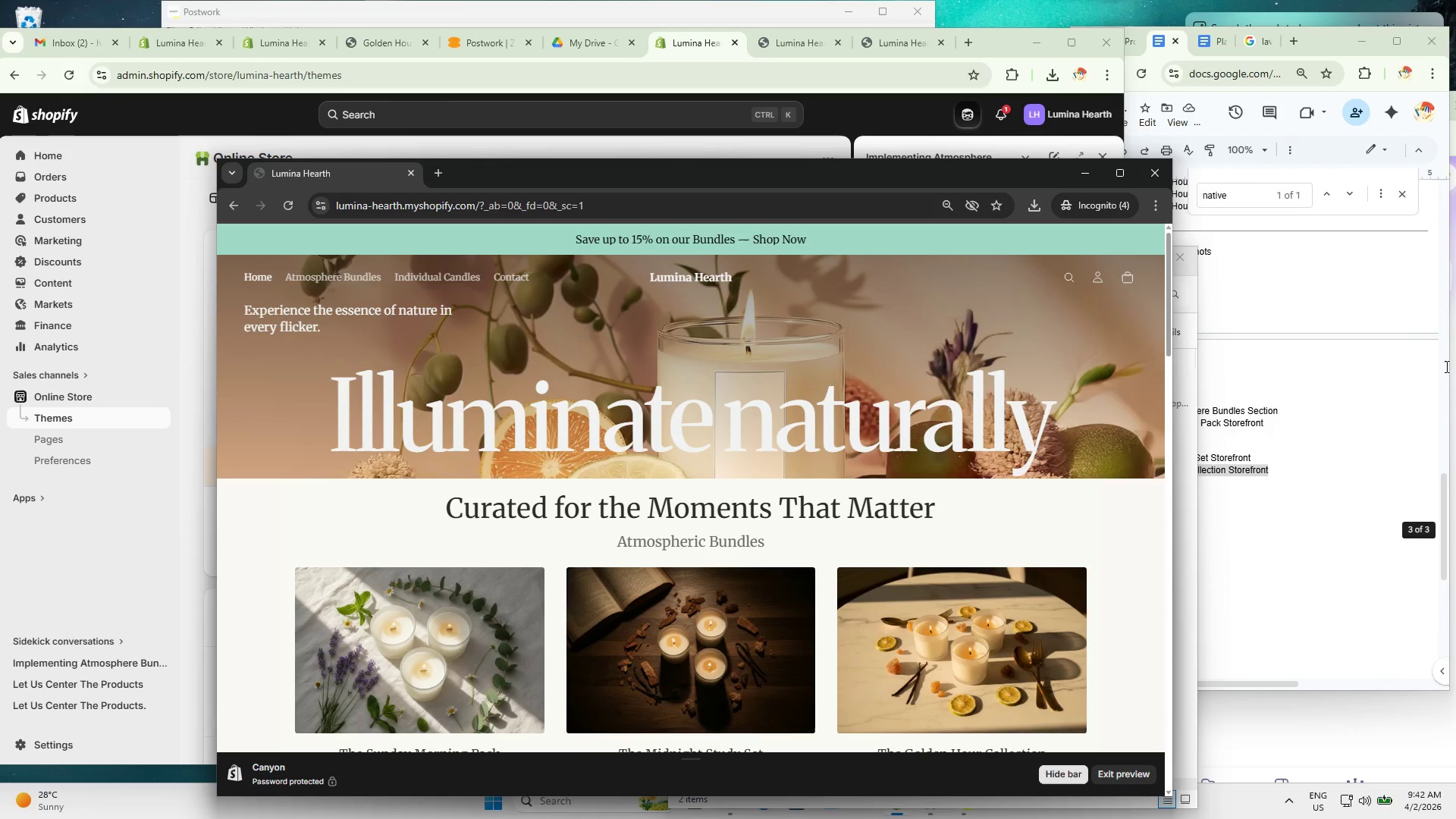 
left_click([1030, 190])
 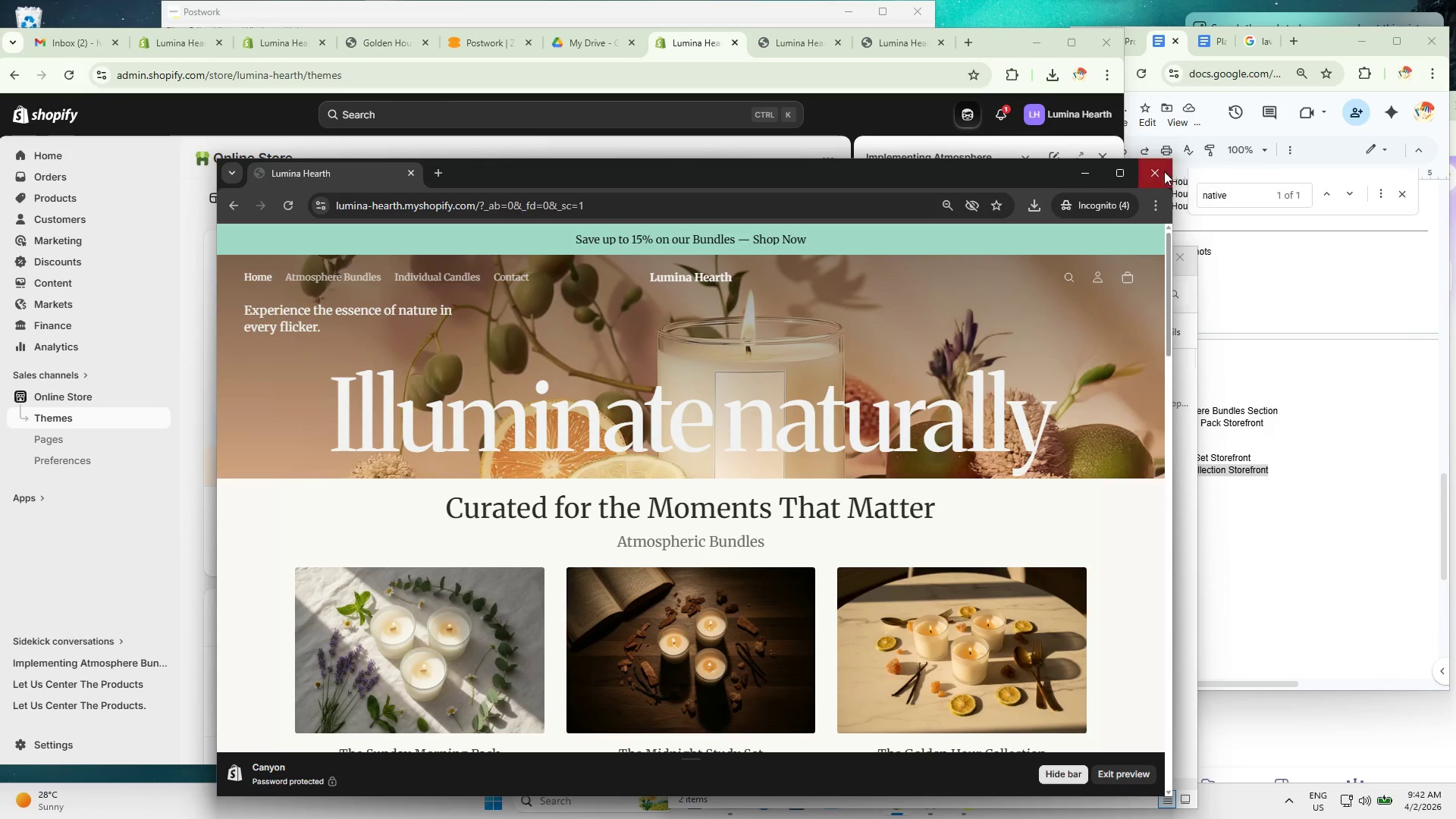 
left_click([1161, 171])
 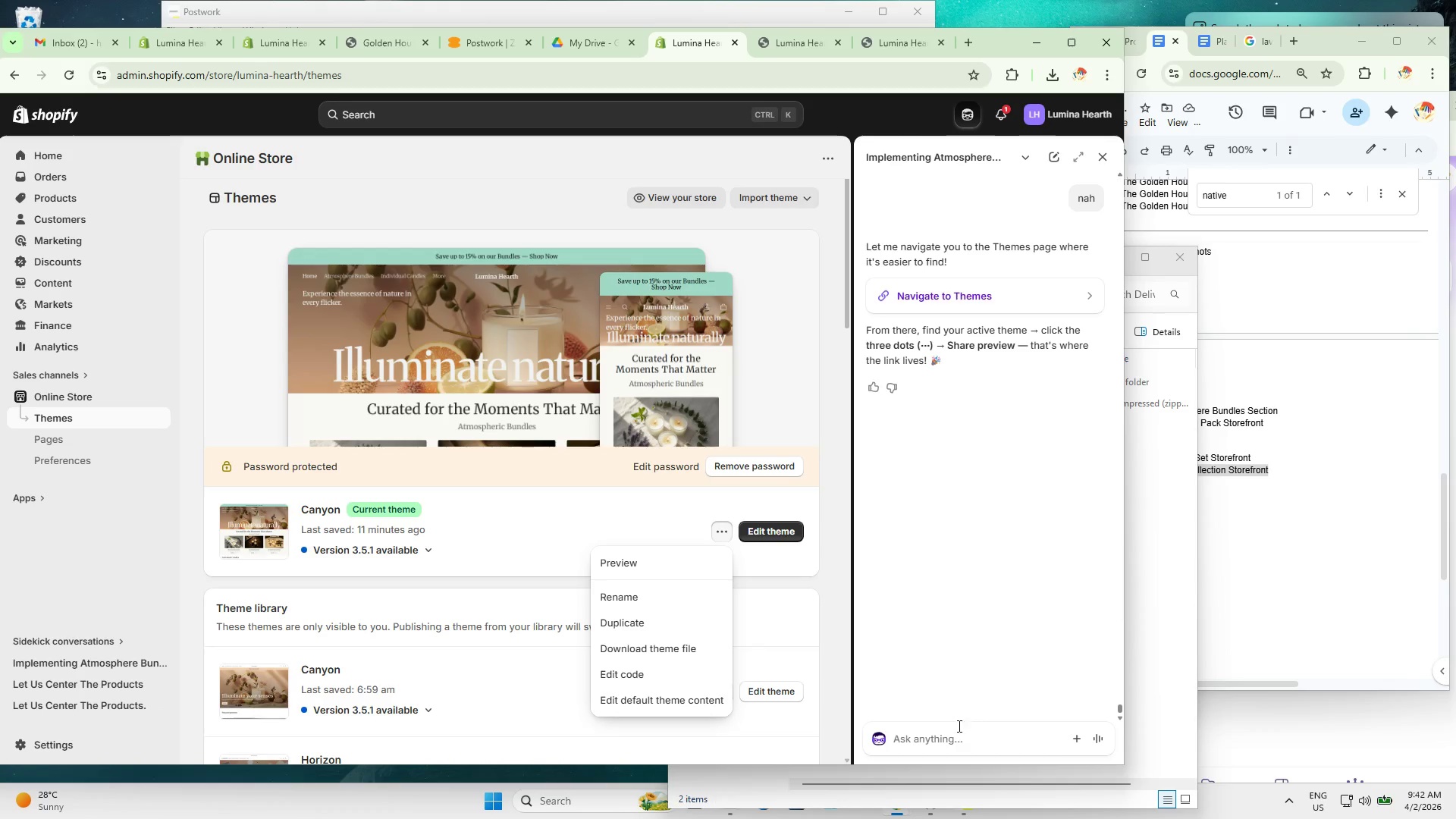 
left_click([946, 746])
 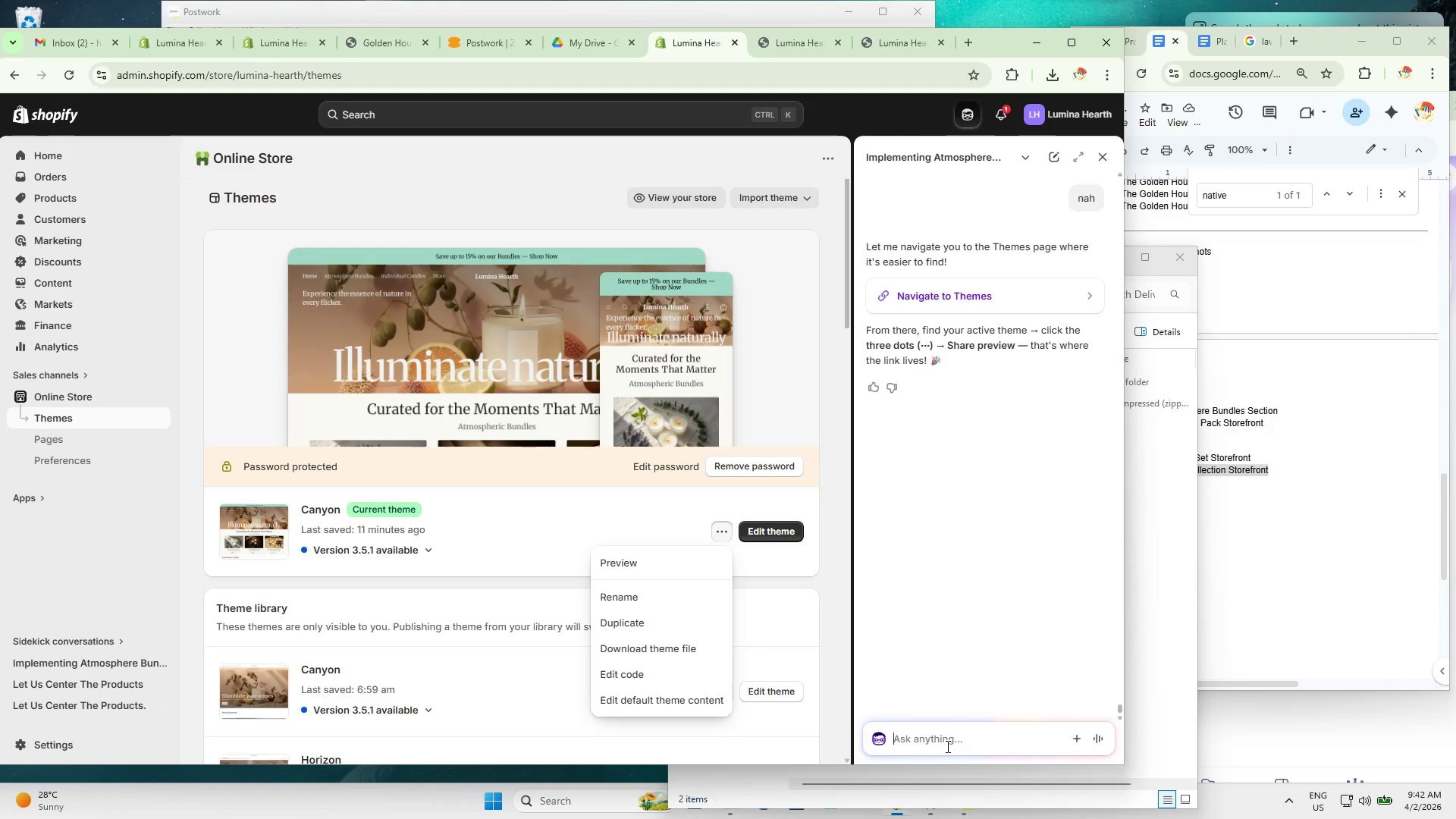 
type(does the preview link has expiration)
 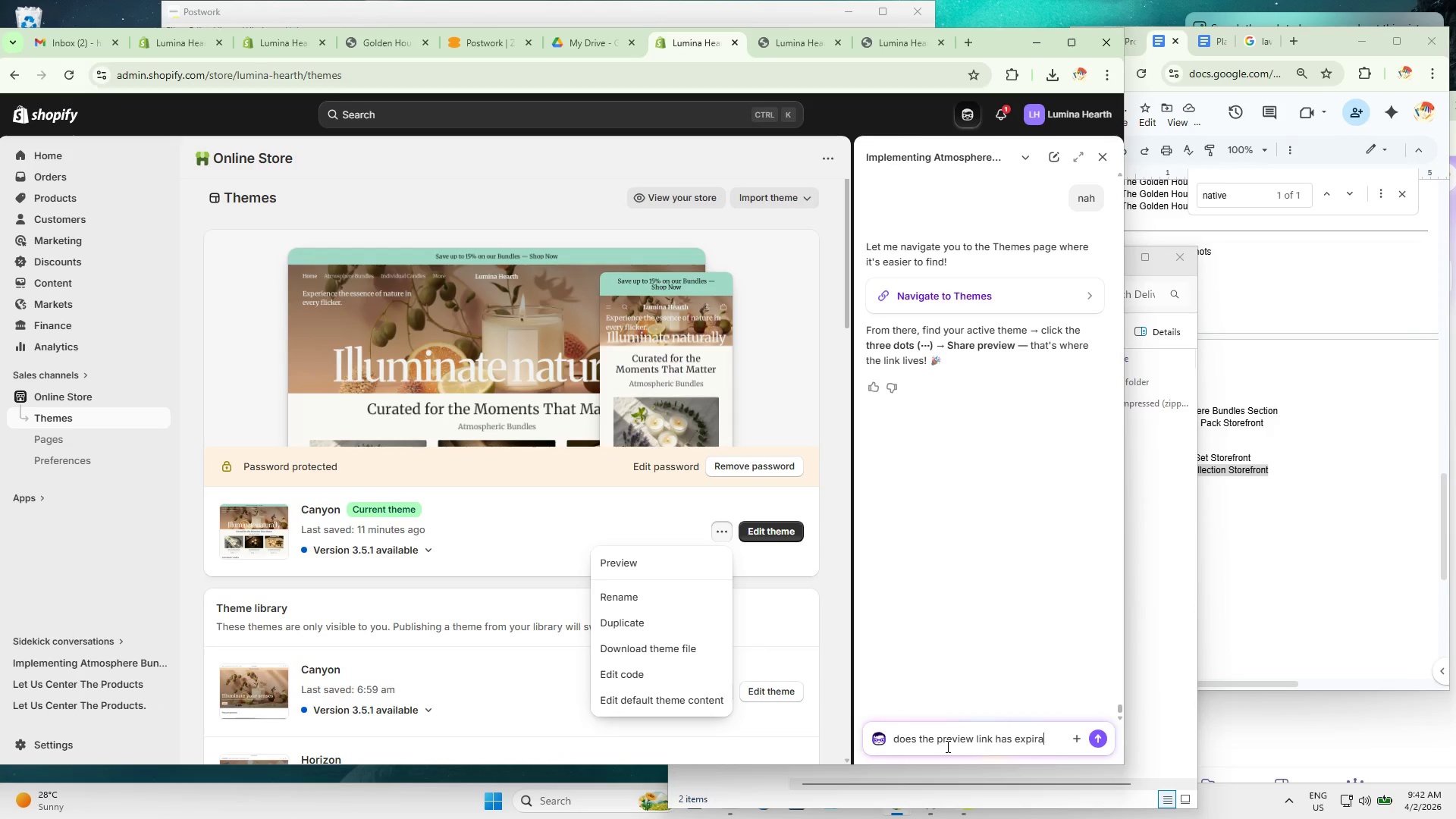 
key(Enter)
 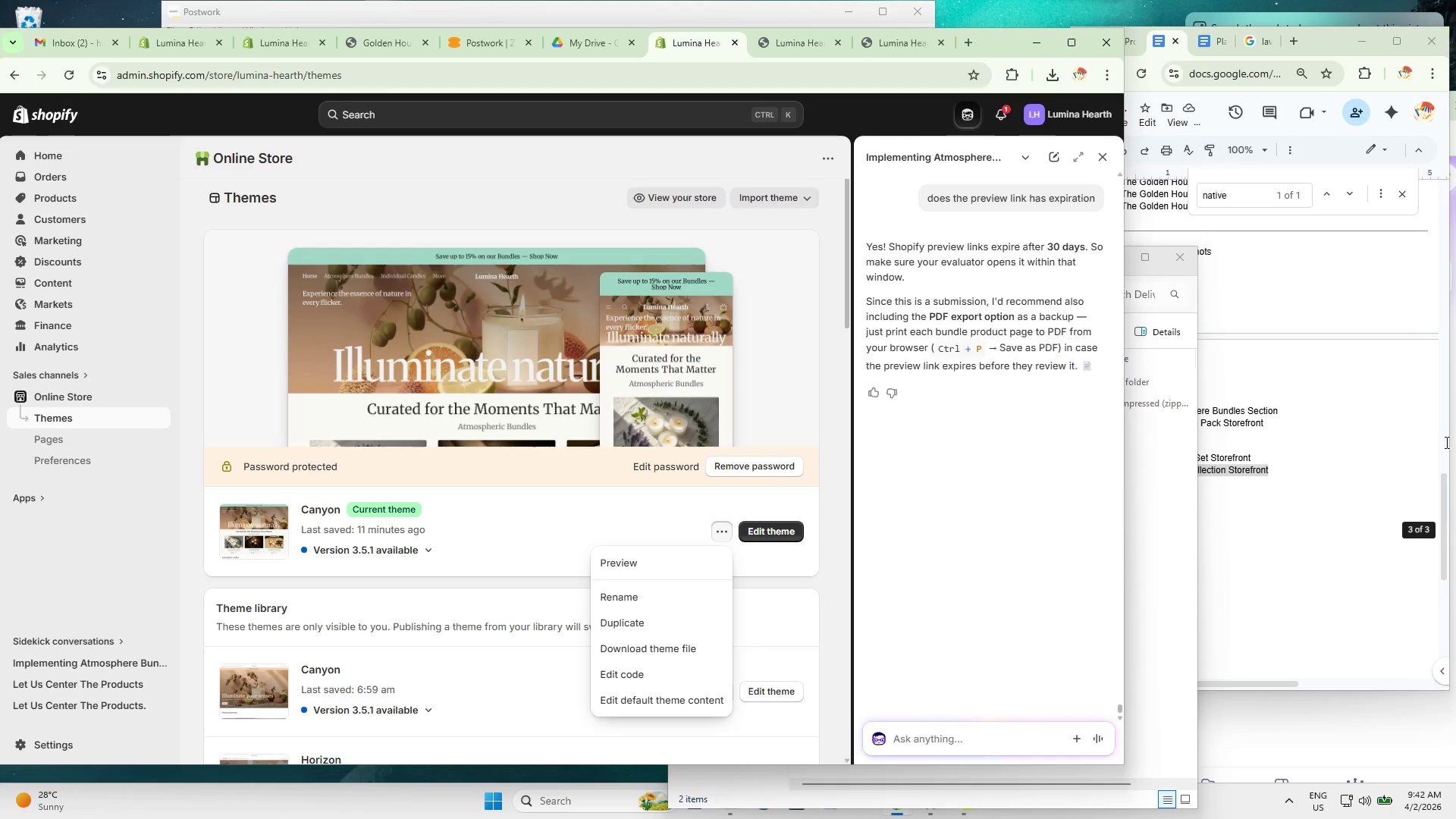 
wait(12.14)
 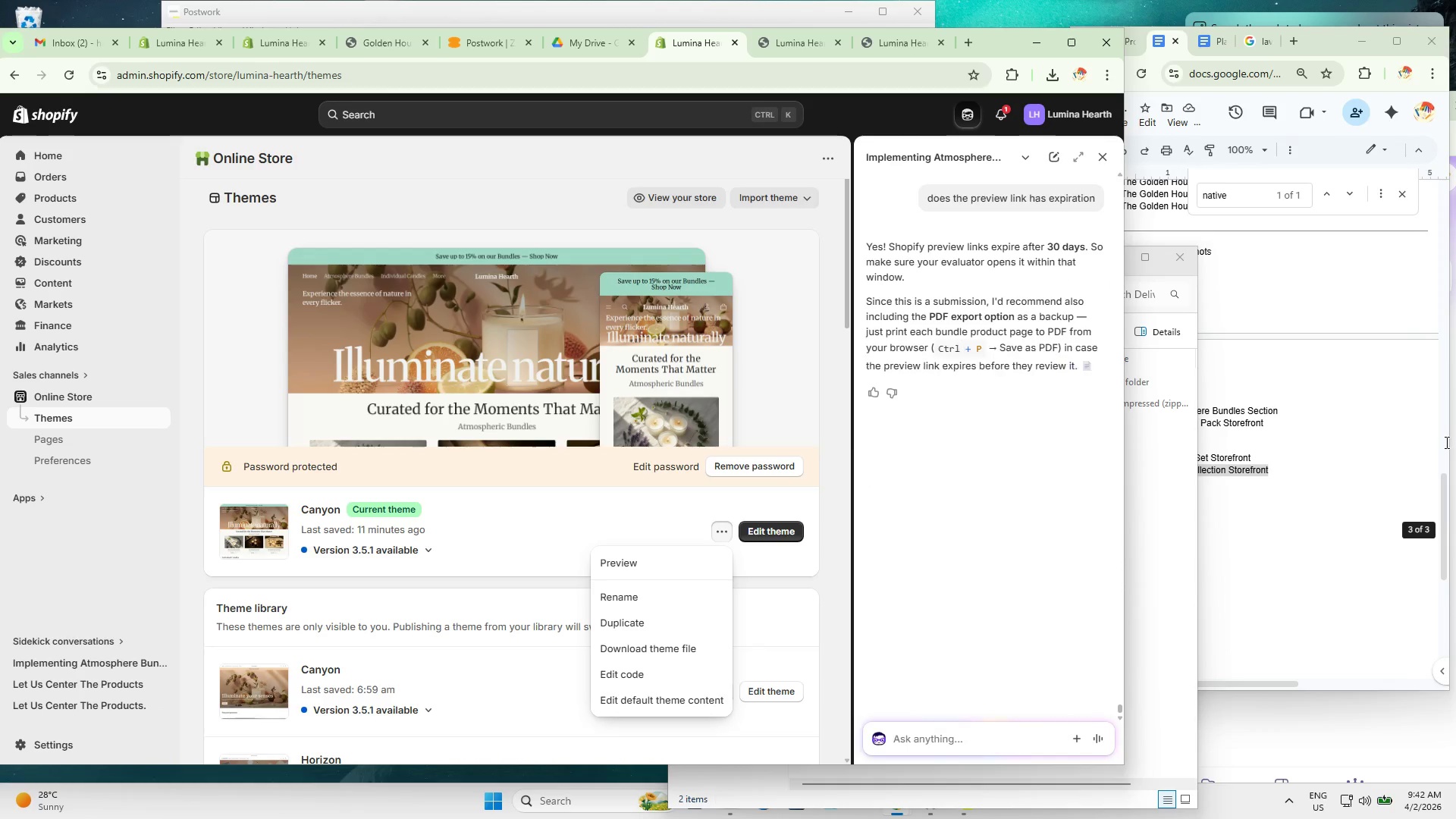 
left_click([910, 318])
 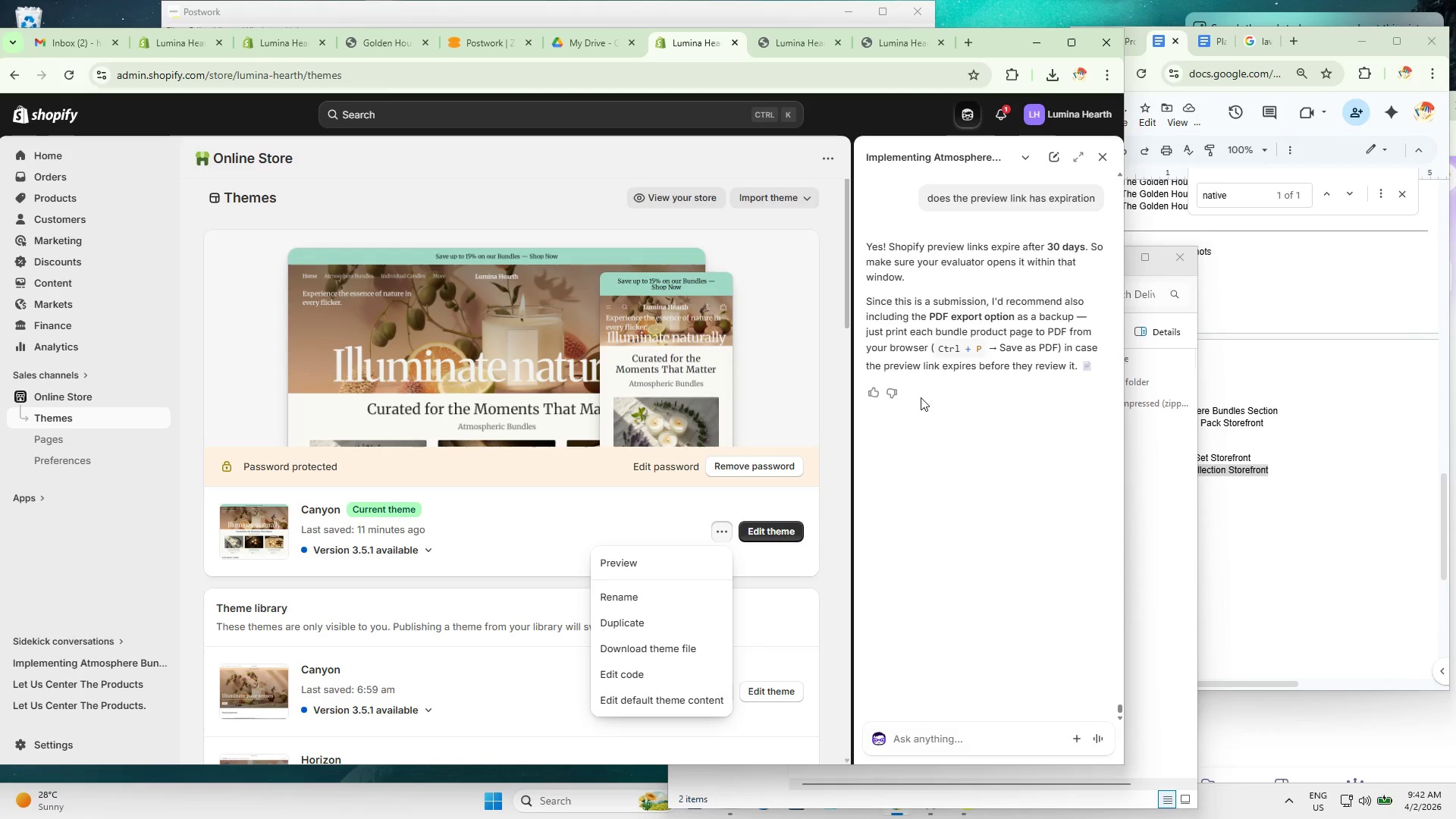 
left_click_drag(start_coordinate=[903, 335], to_coordinate=[944, 335])
 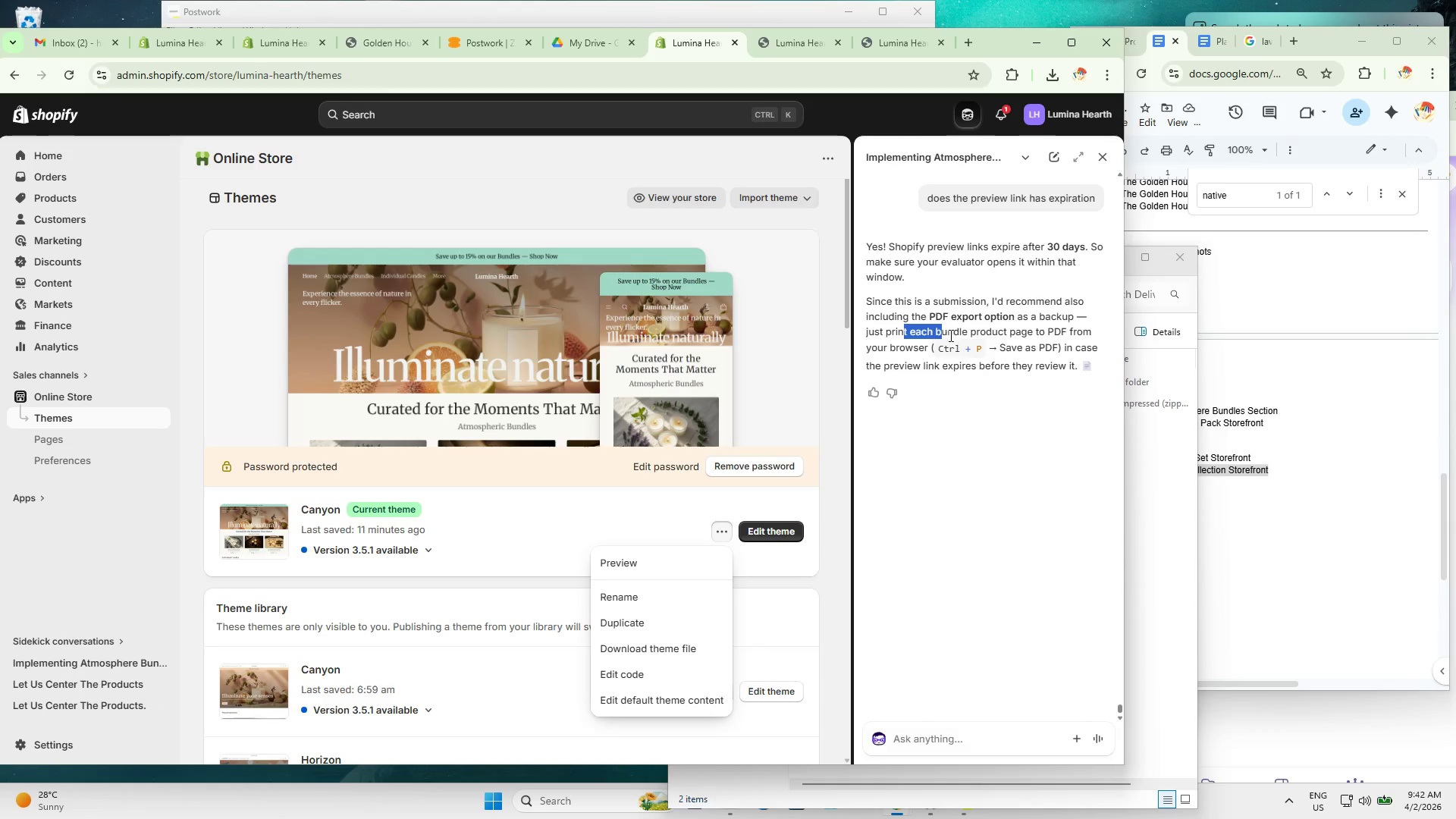 
left_click([949, 335])
 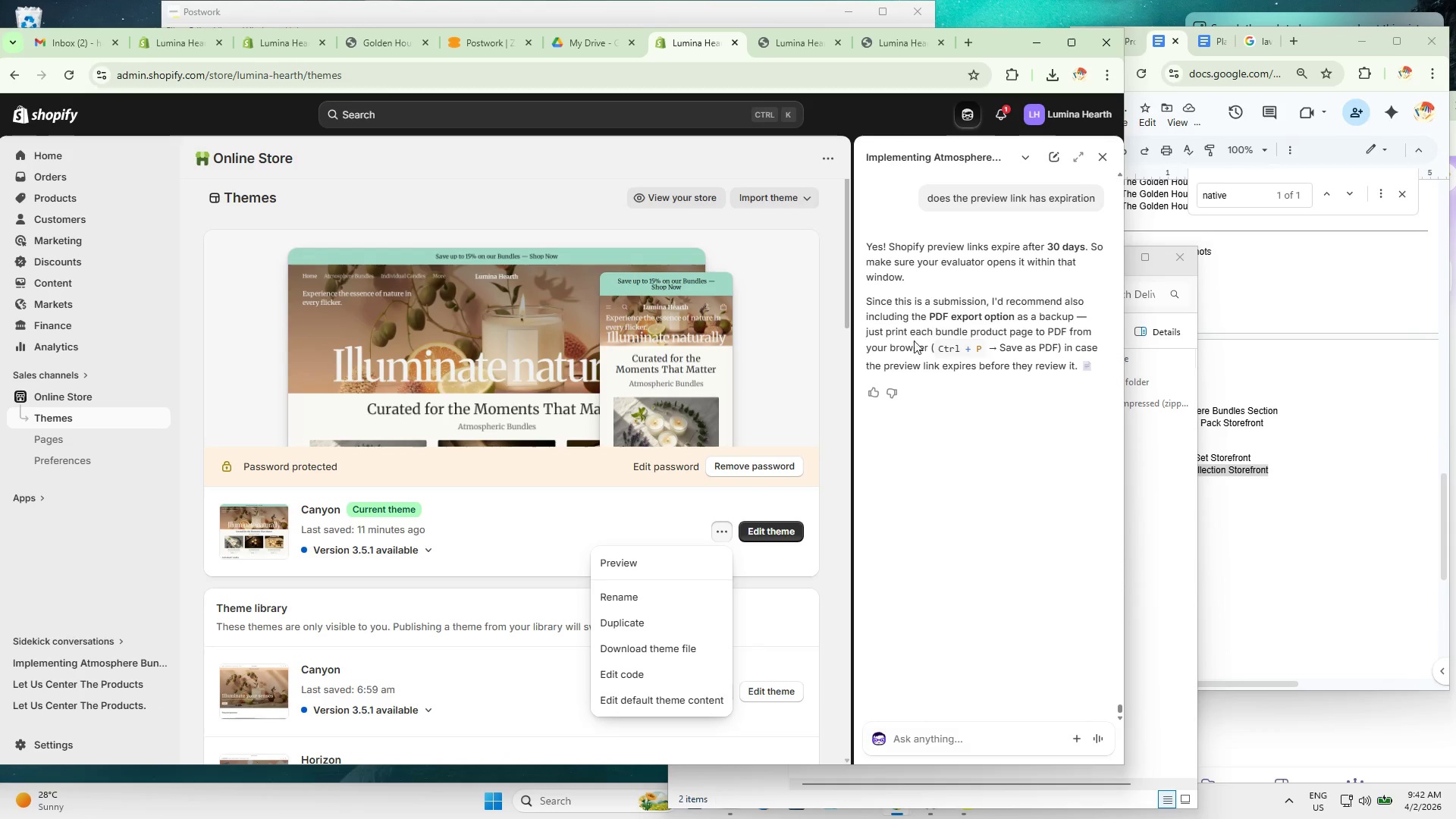 
left_click_drag(start_coordinate=[904, 340], to_coordinate=[998, 322])